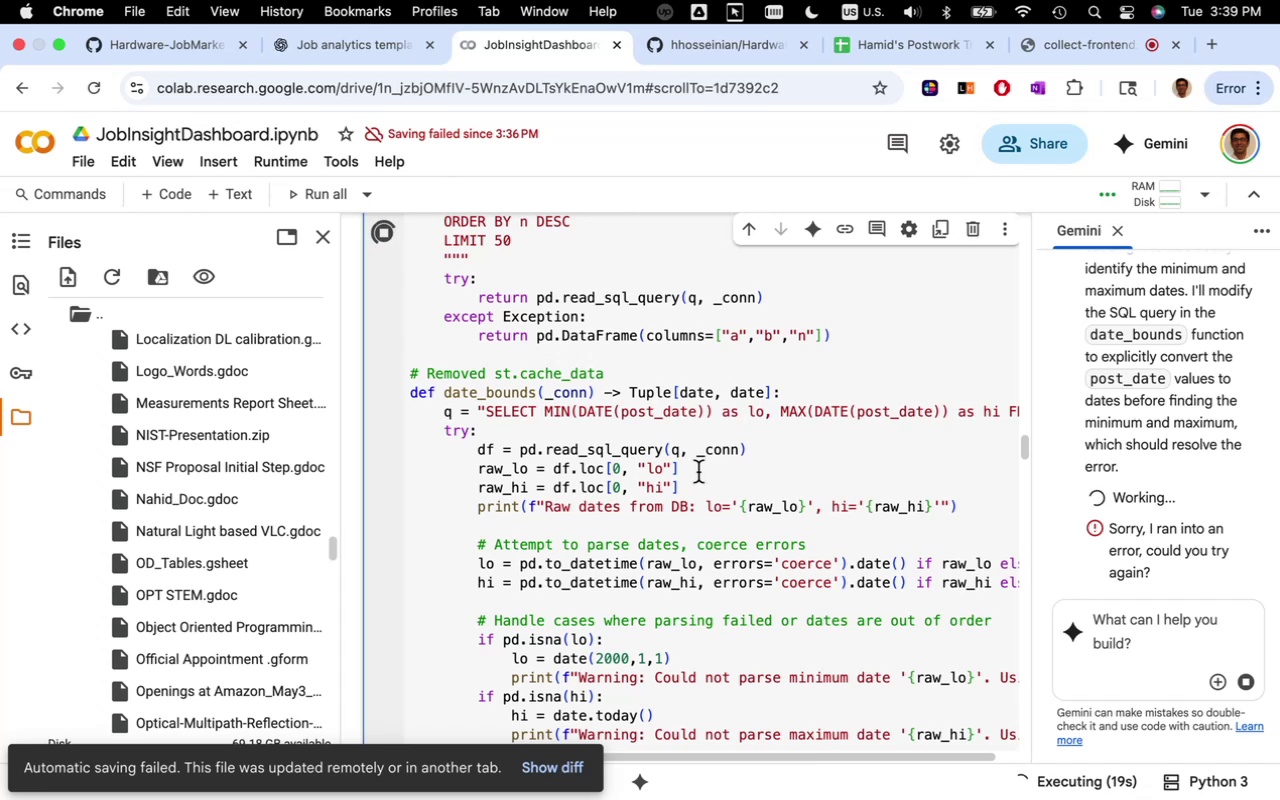 
wait(31.21)
 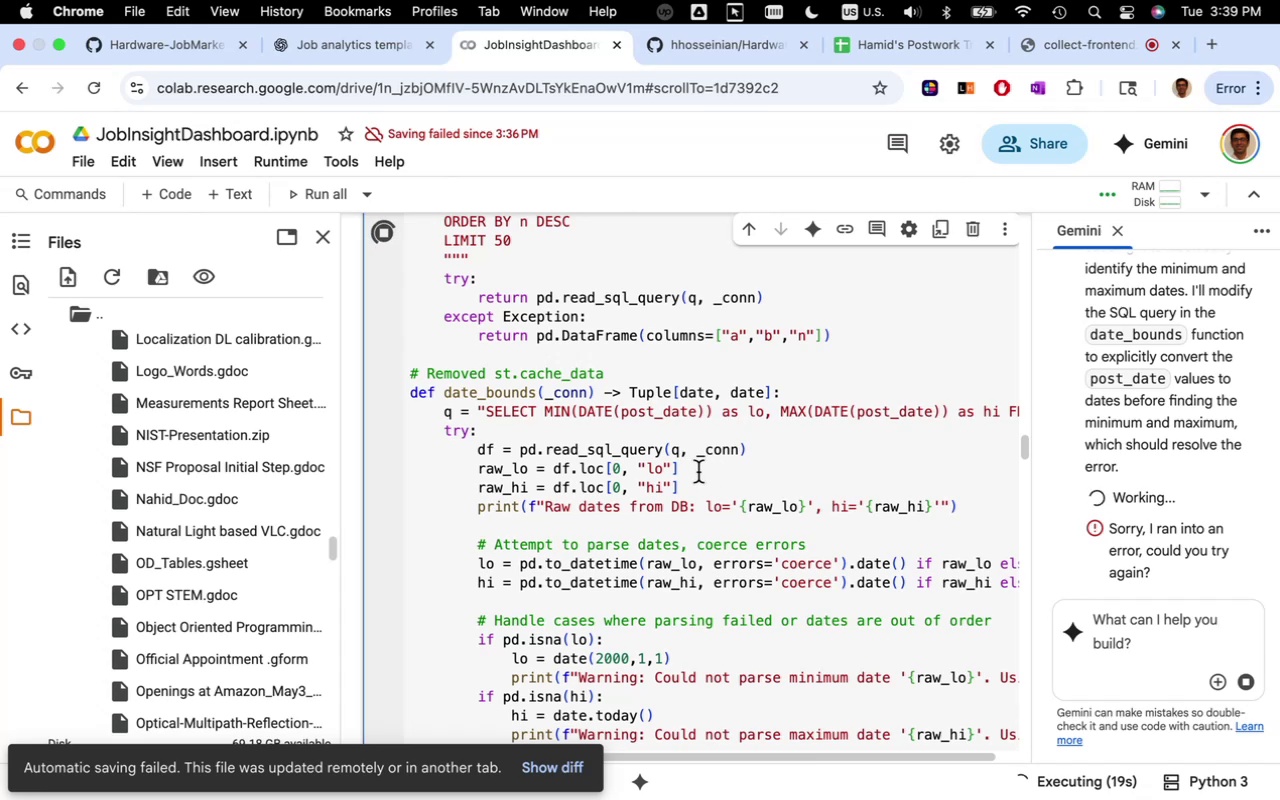 
scroll: coordinate [698, 472], scroll_direction: down, amount: 6.0
 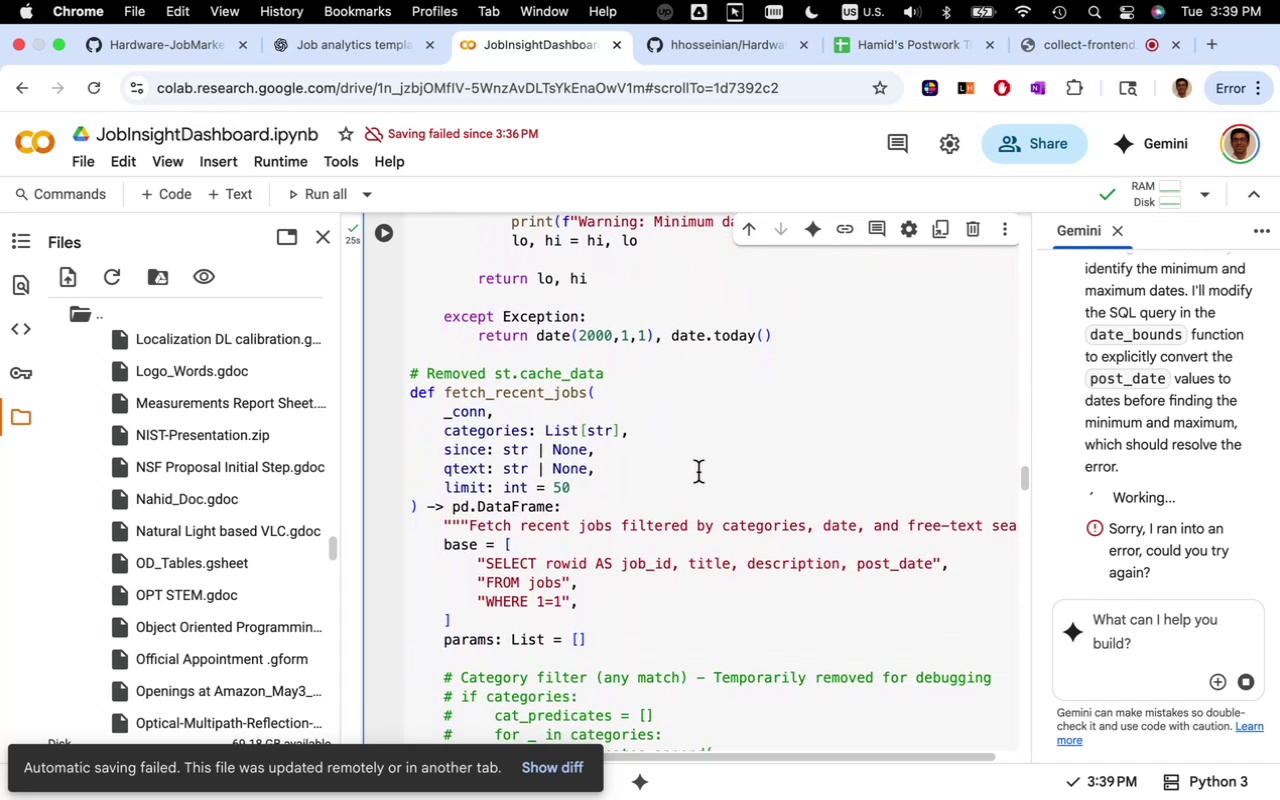 
wait(5.35)
 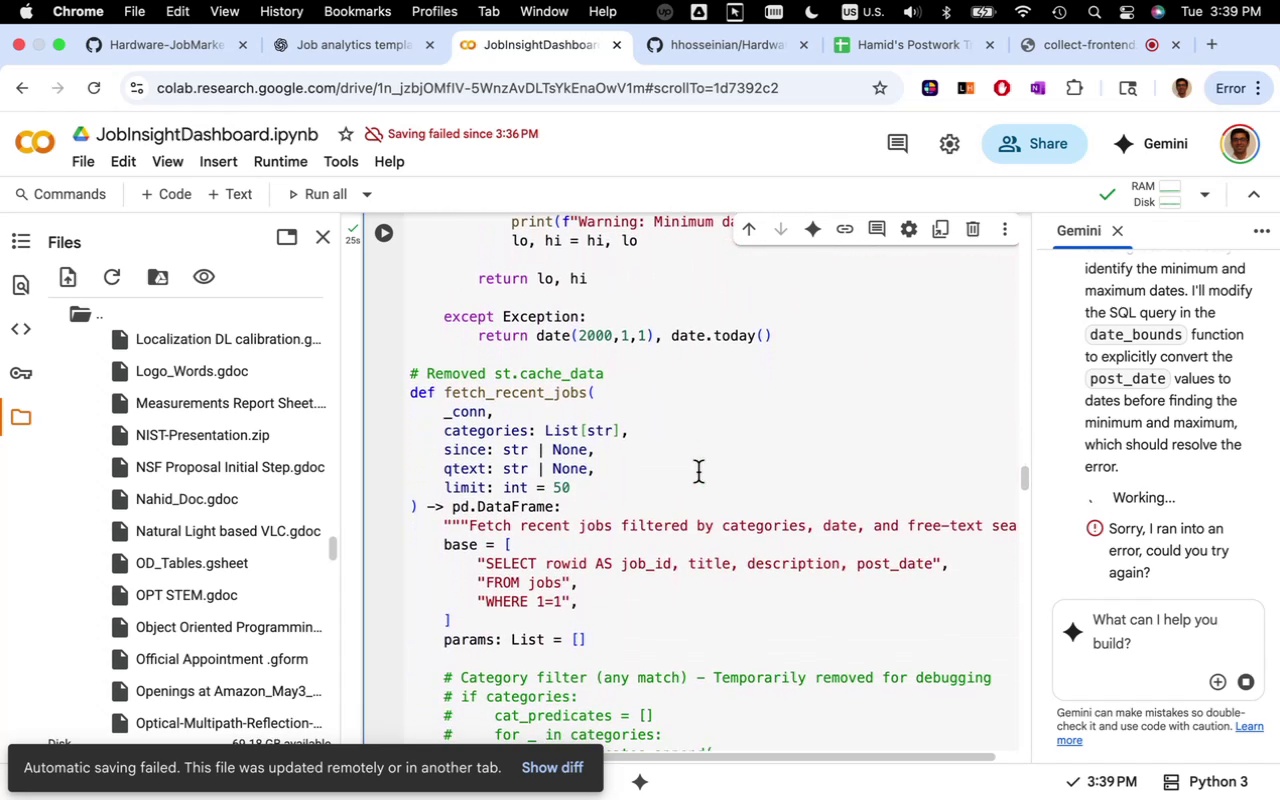 
scroll: coordinate [698, 472], scroll_direction: down, amount: 11.0
 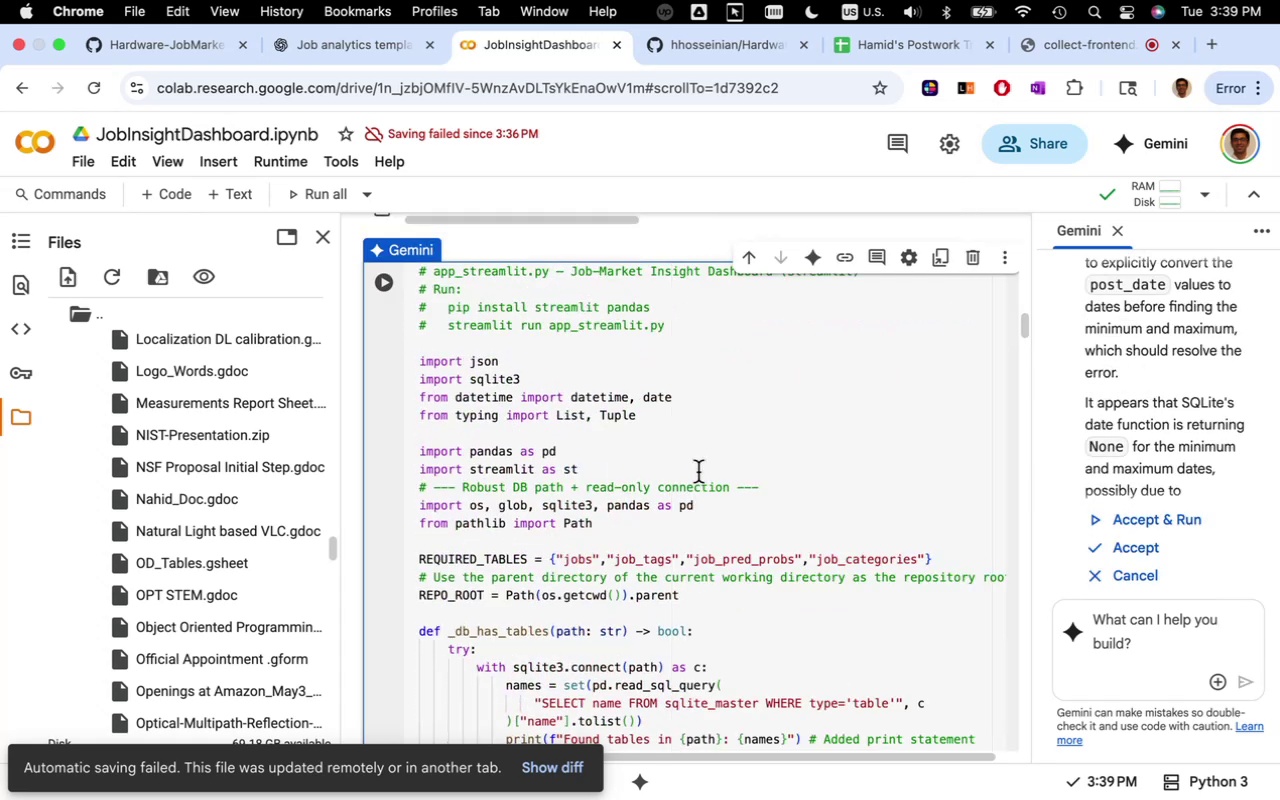 
wait(11.63)
 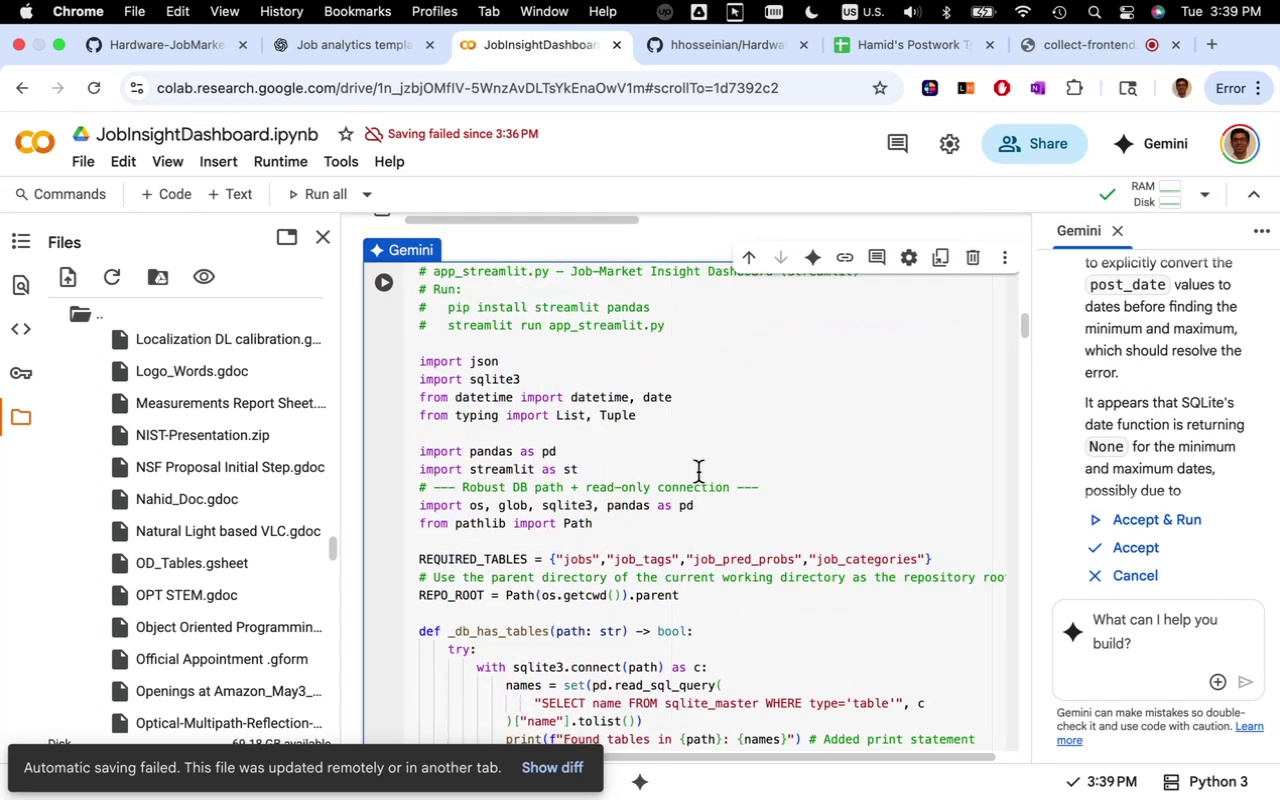 
scroll: coordinate [1155, 467], scroll_direction: down, amount: 31.0
 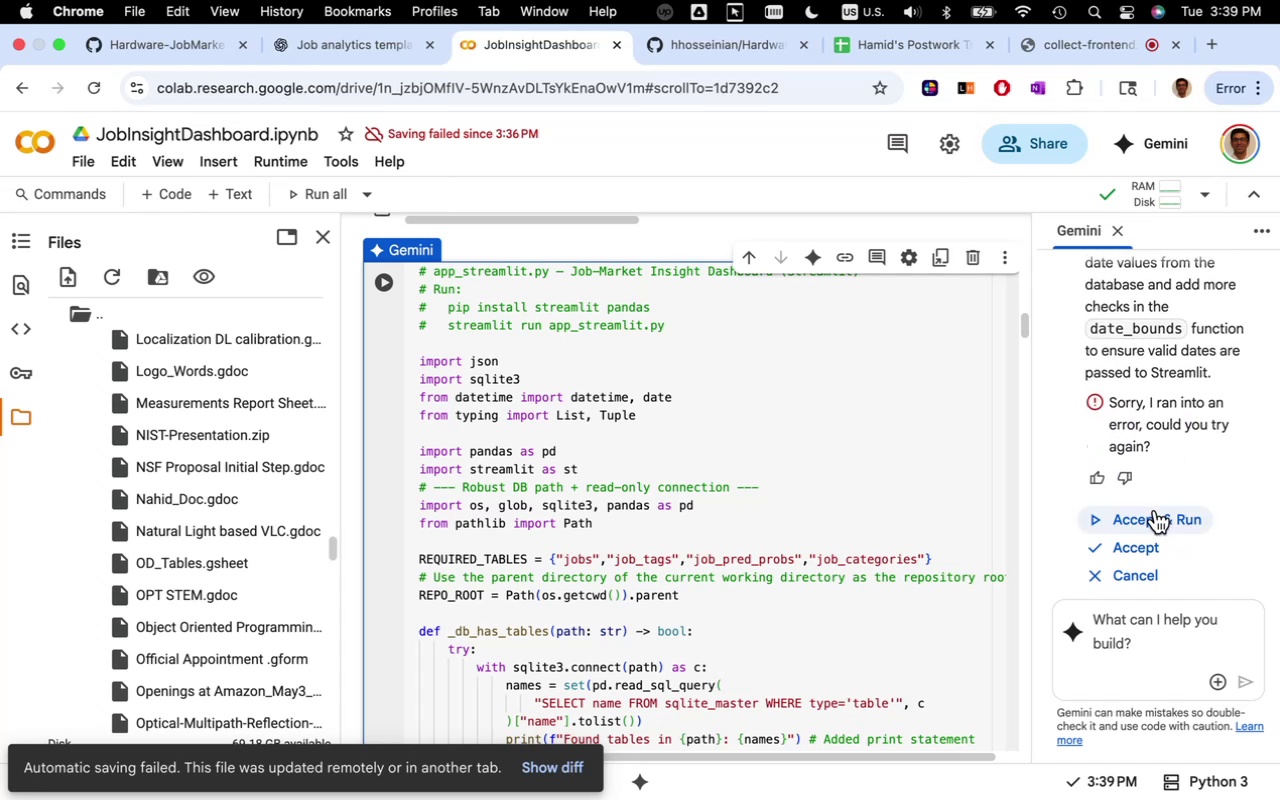 
left_click([1153, 514])
 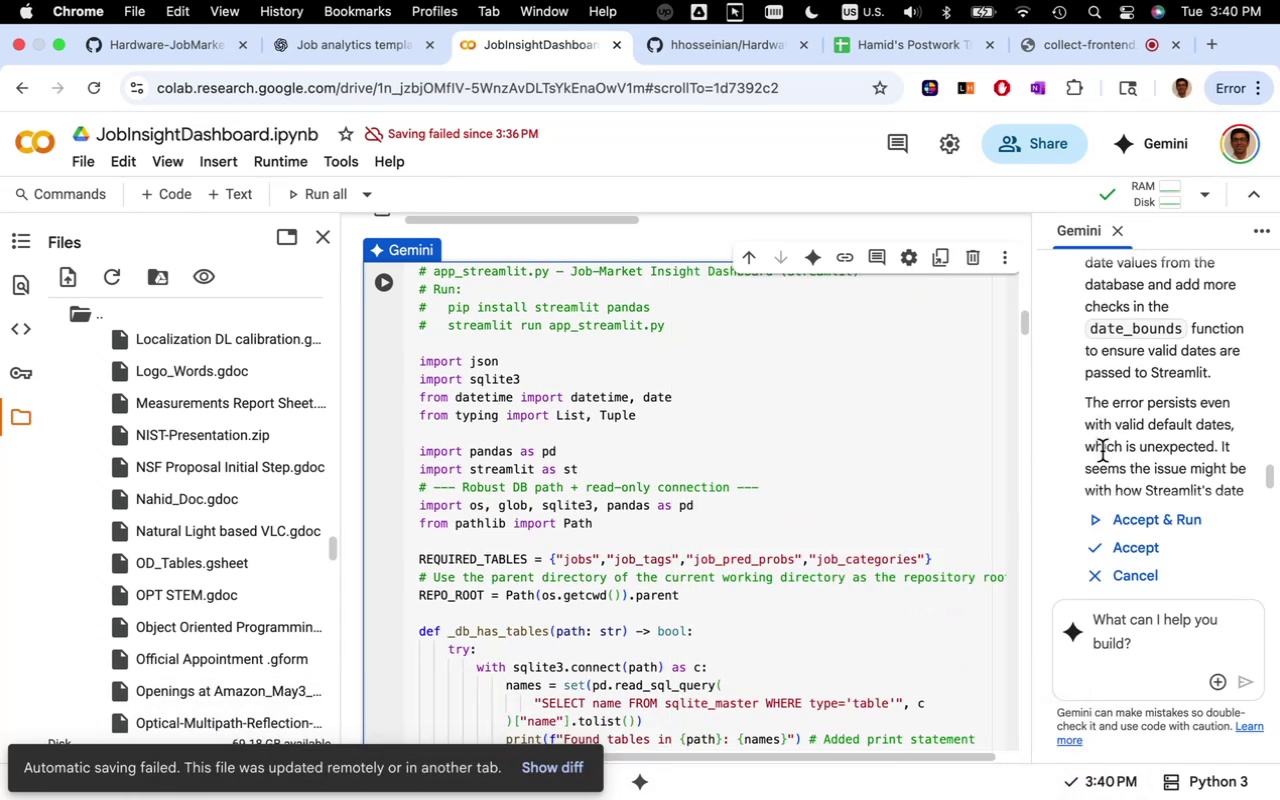 
wait(58.95)
 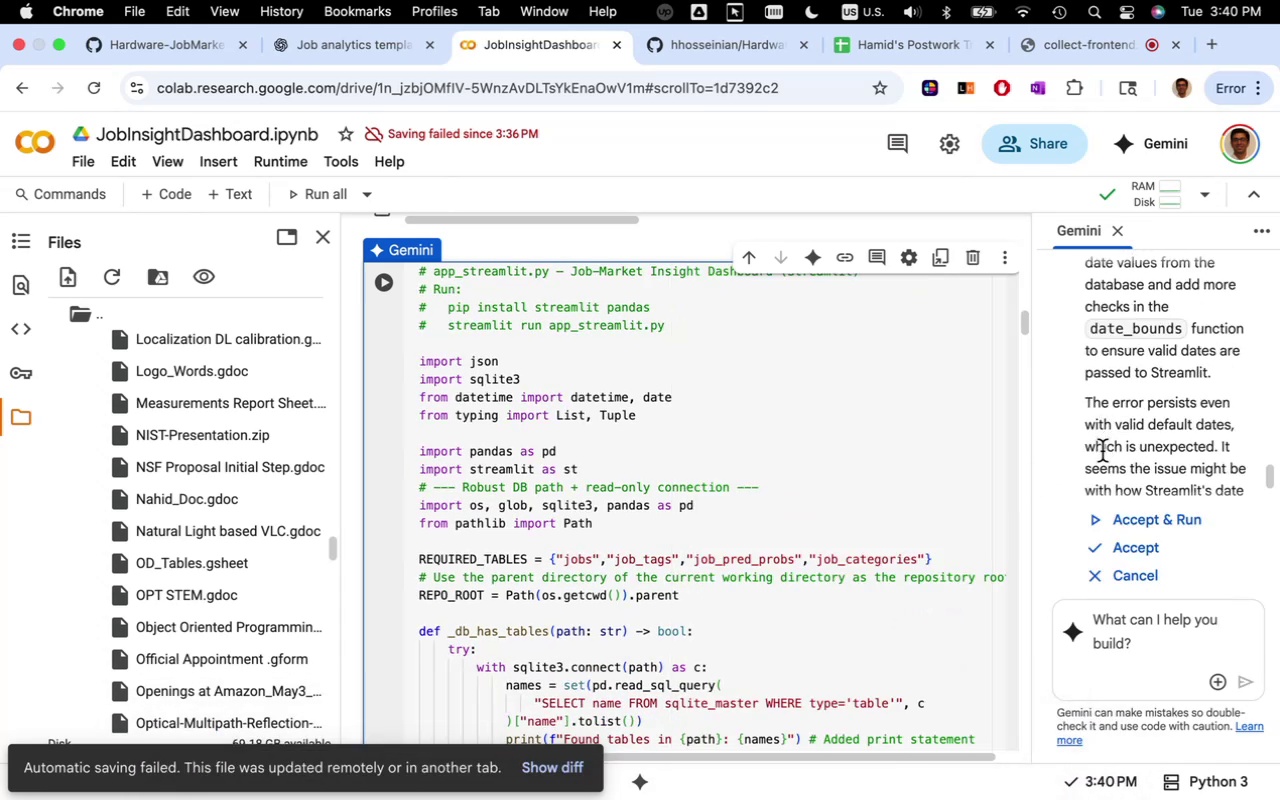 
scroll: coordinate [920, 534], scroll_direction: down, amount: 71.0
 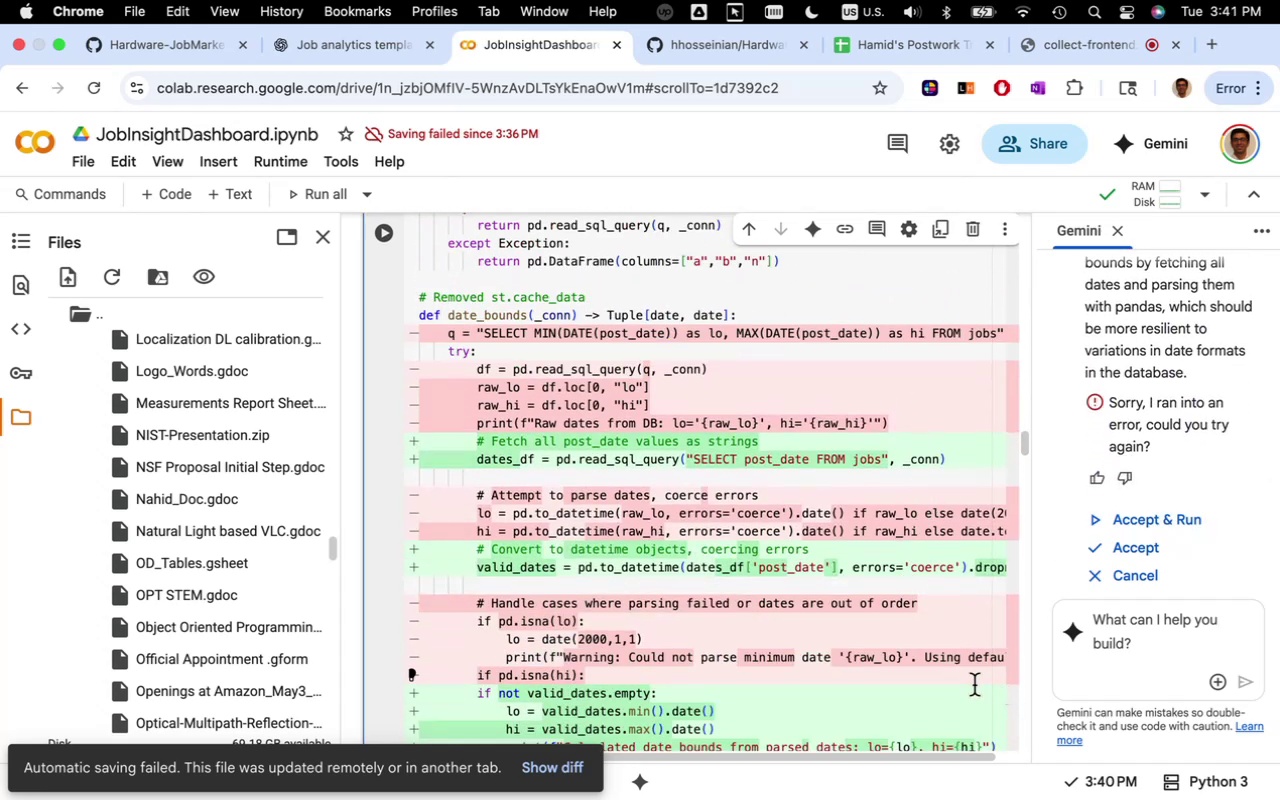 
wait(5.15)
 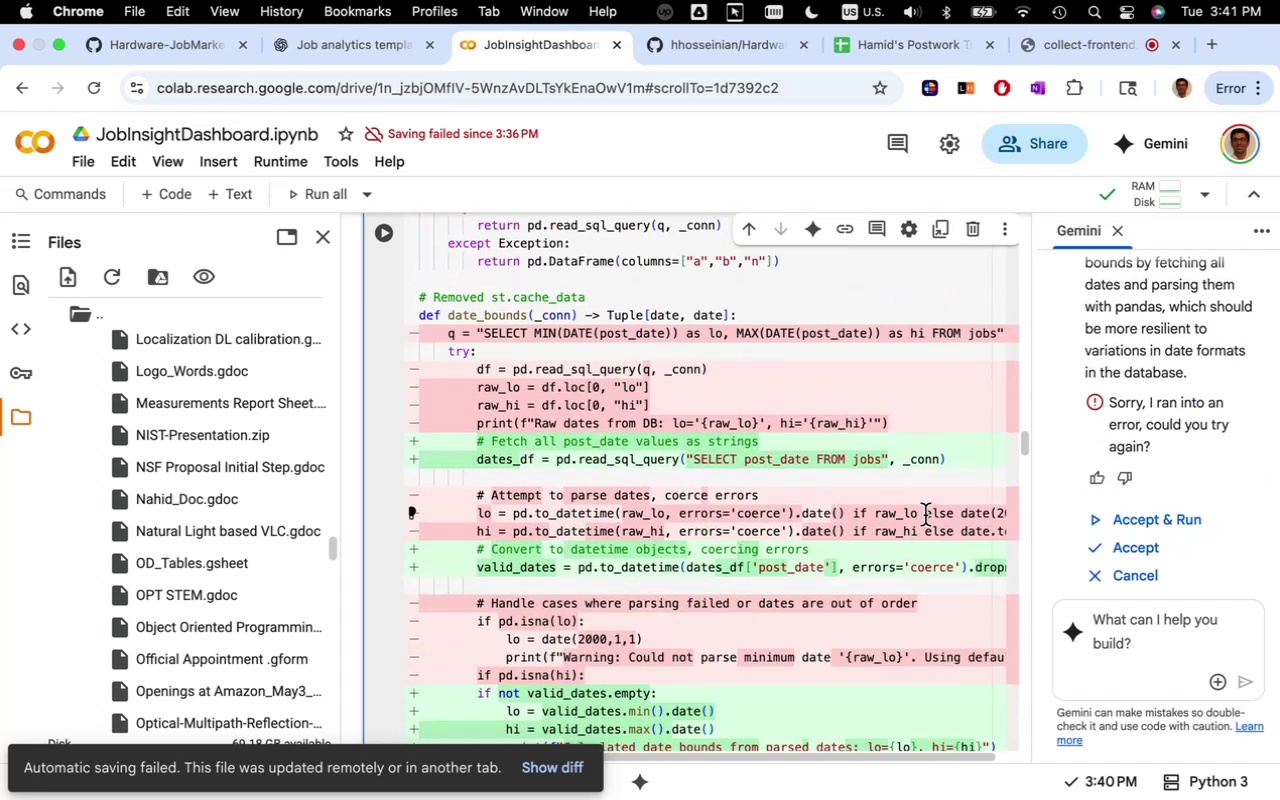 
scroll: coordinate [846, 576], scroll_direction: down, amount: 10.0
 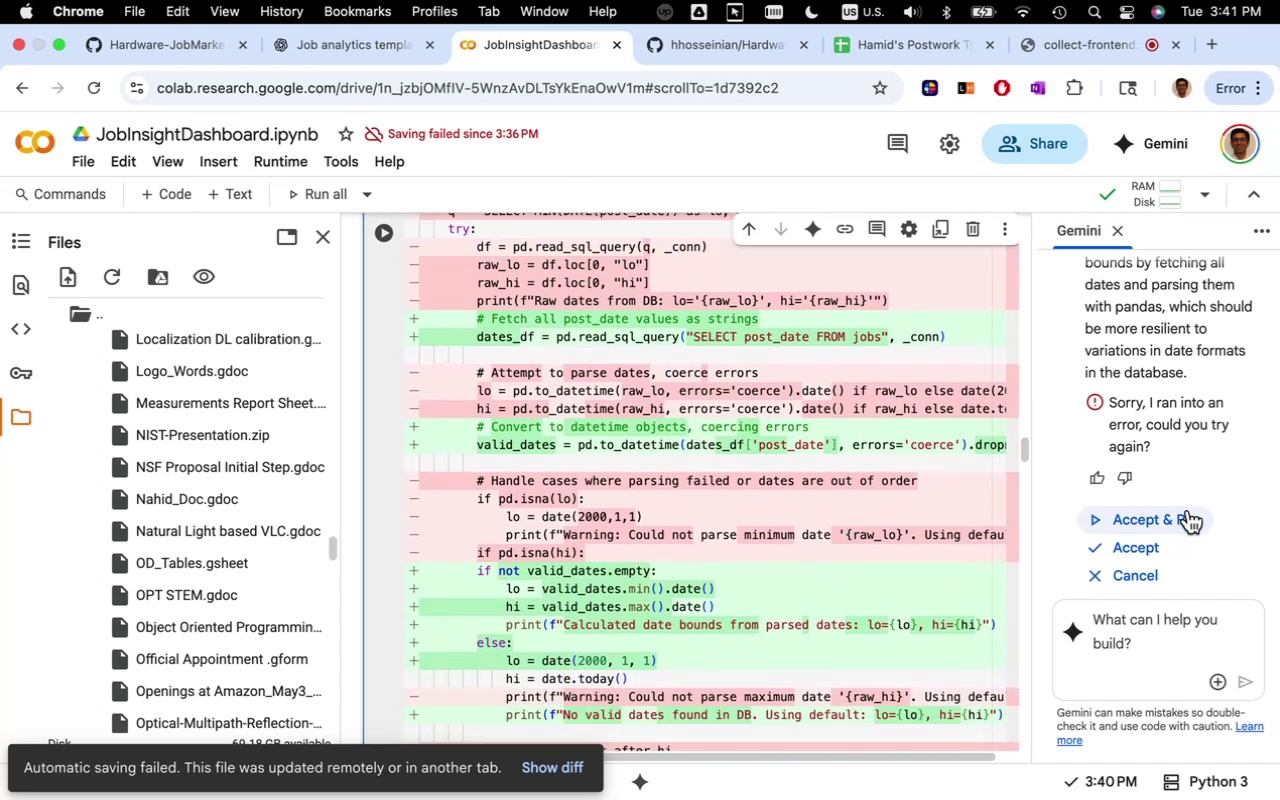 
left_click([1181, 519])
 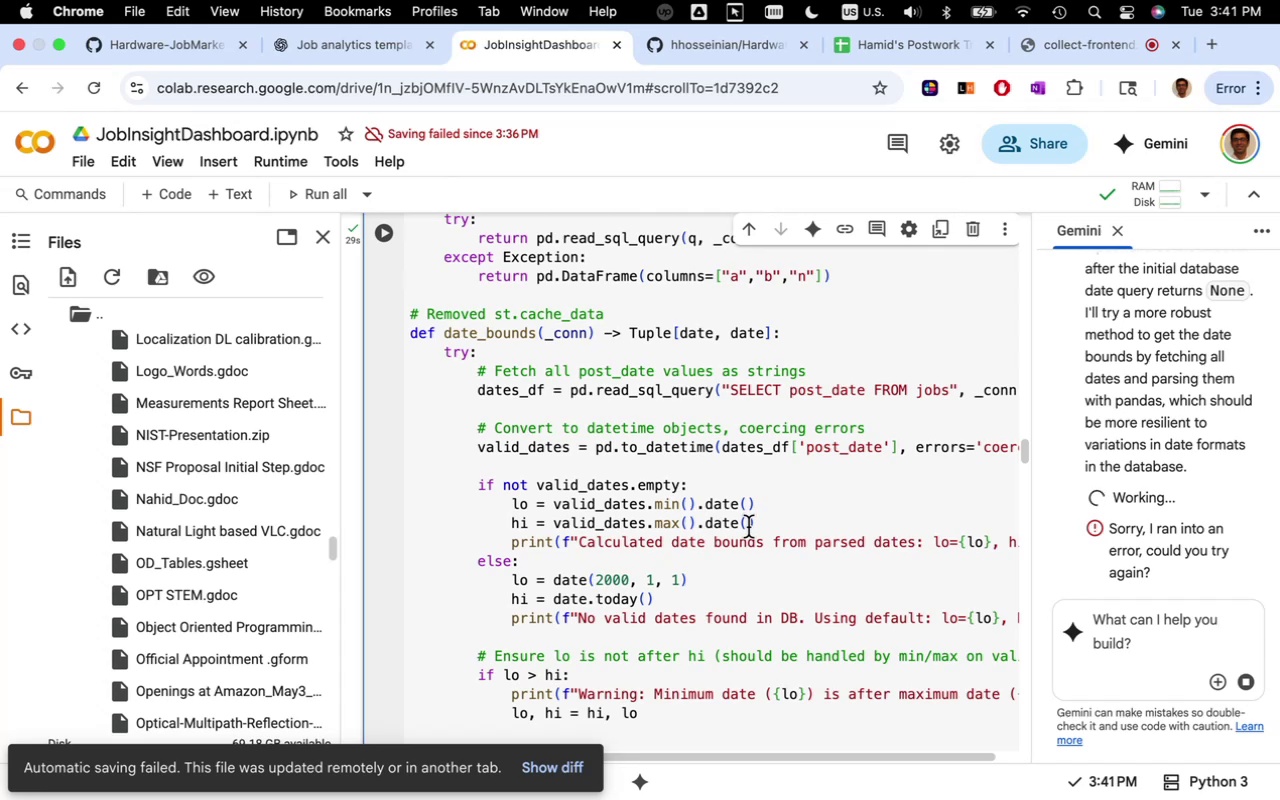 
wait(48.65)
 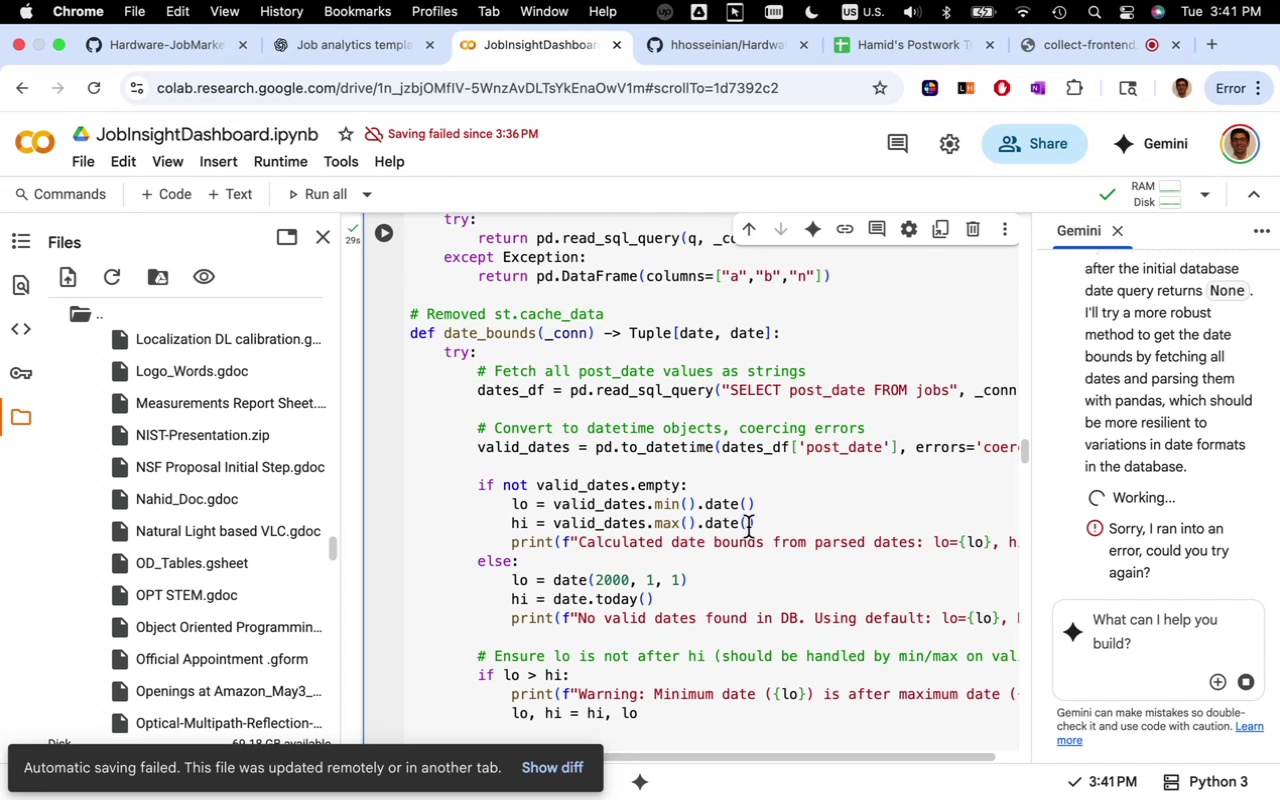 
scroll: coordinate [760, 525], scroll_direction: down, amount: 214.0
 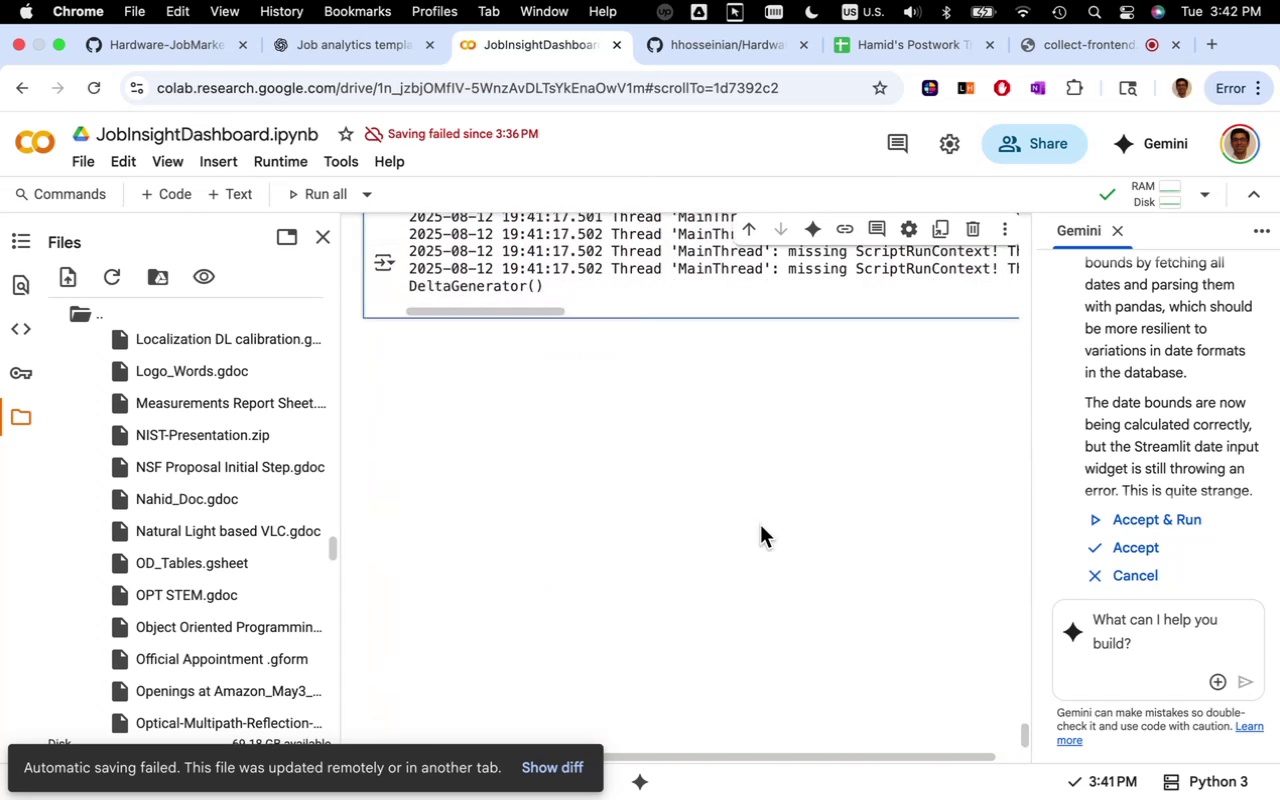 
scroll: coordinate [760, 525], scroll_direction: up, amount: 5.0
 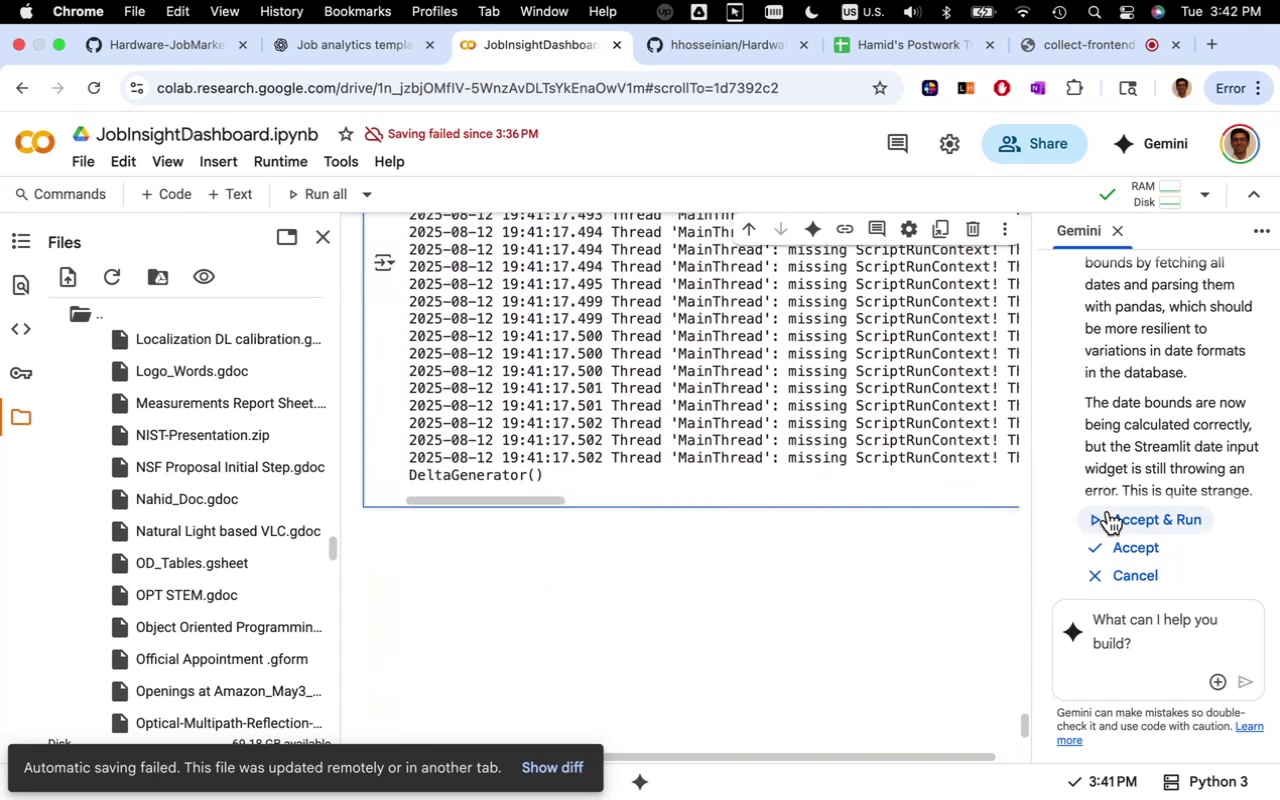 
left_click([1111, 513])
 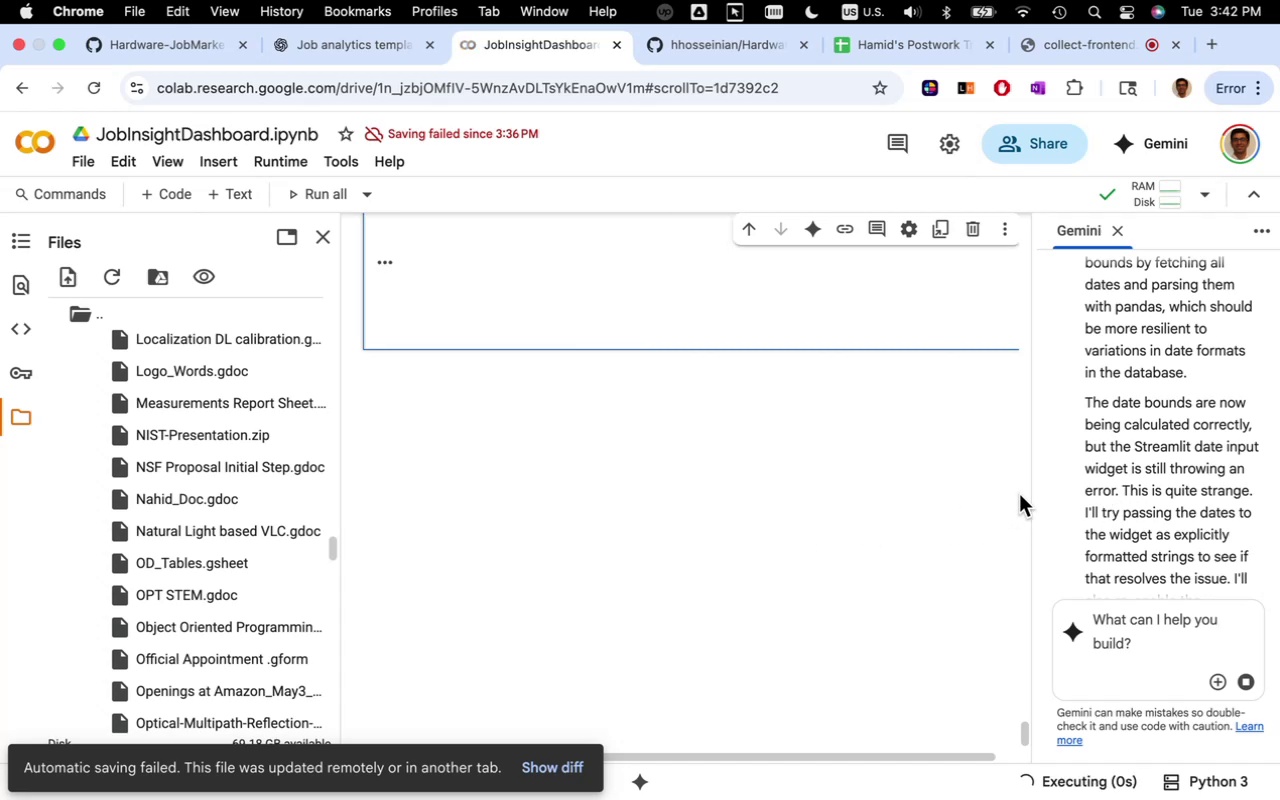 
scroll: coordinate [1145, 470], scroll_direction: down, amount: 13.0
 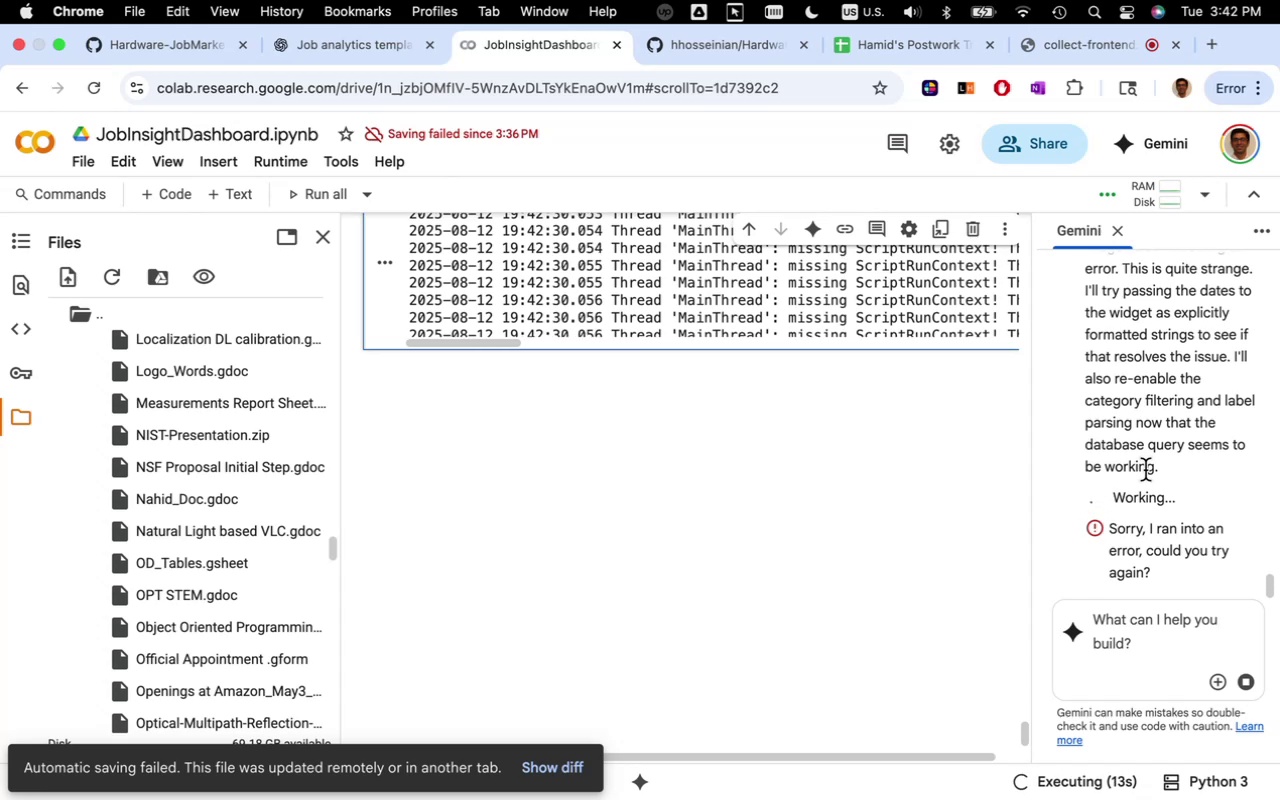 
wait(10.04)
 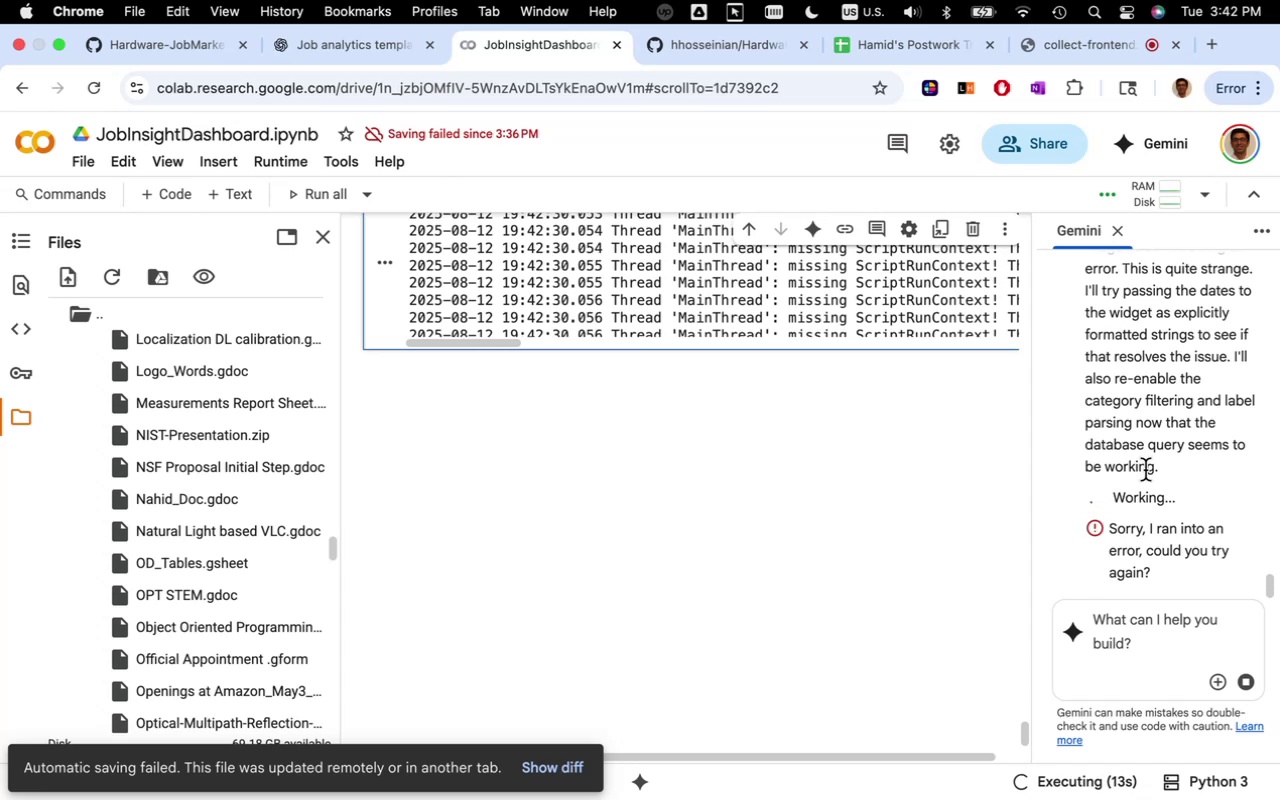 
scroll: coordinate [788, 495], scroll_direction: up, amount: 626.0
 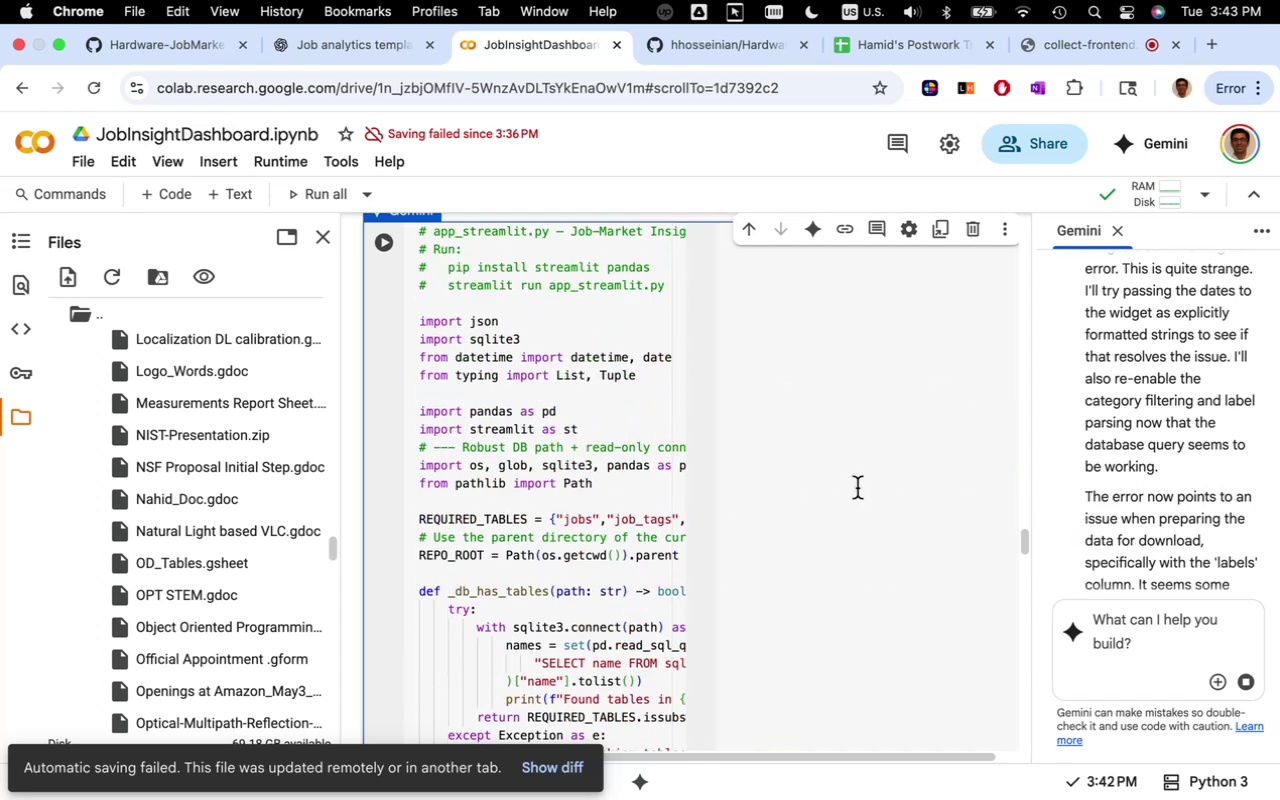 
wait(7.03)
 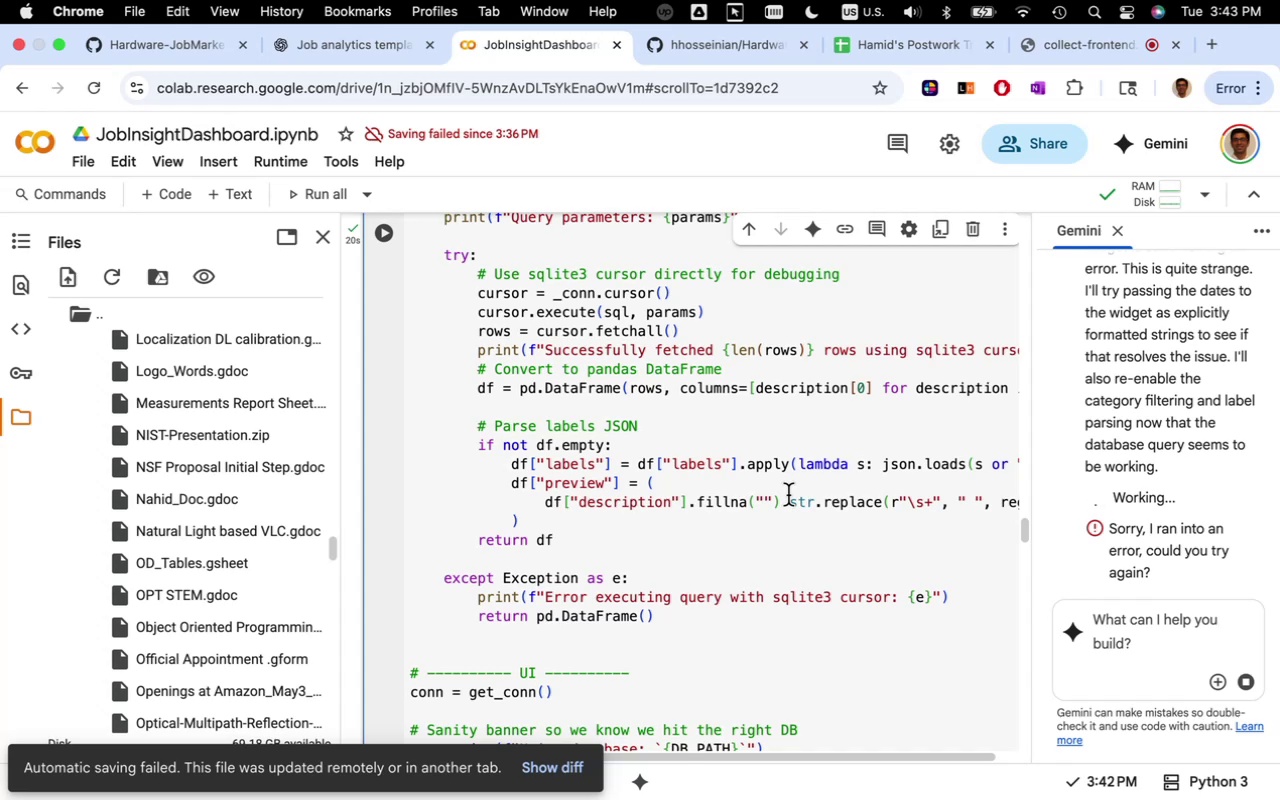 
scroll: coordinate [1117, 454], scroll_direction: up, amount: 4.0
 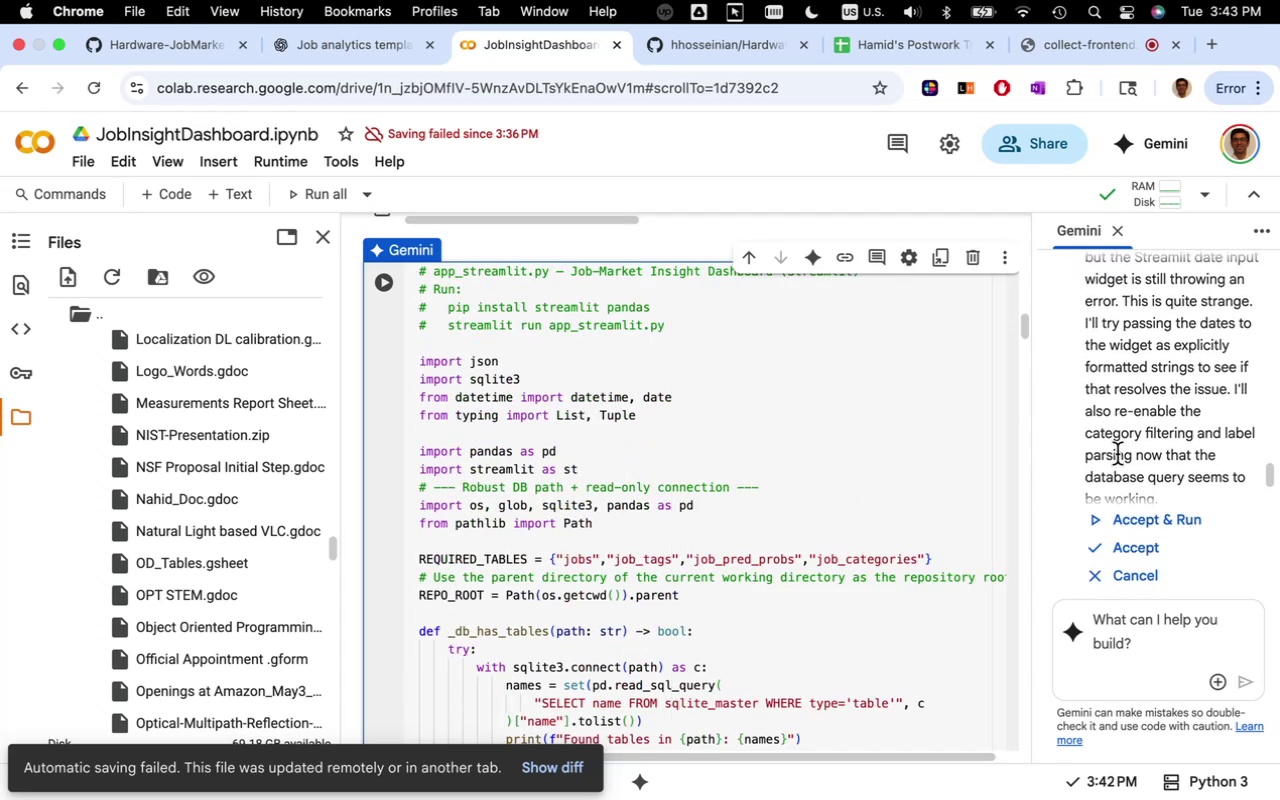 
scroll: coordinate [1133, 427], scroll_direction: down, amount: 25.0
 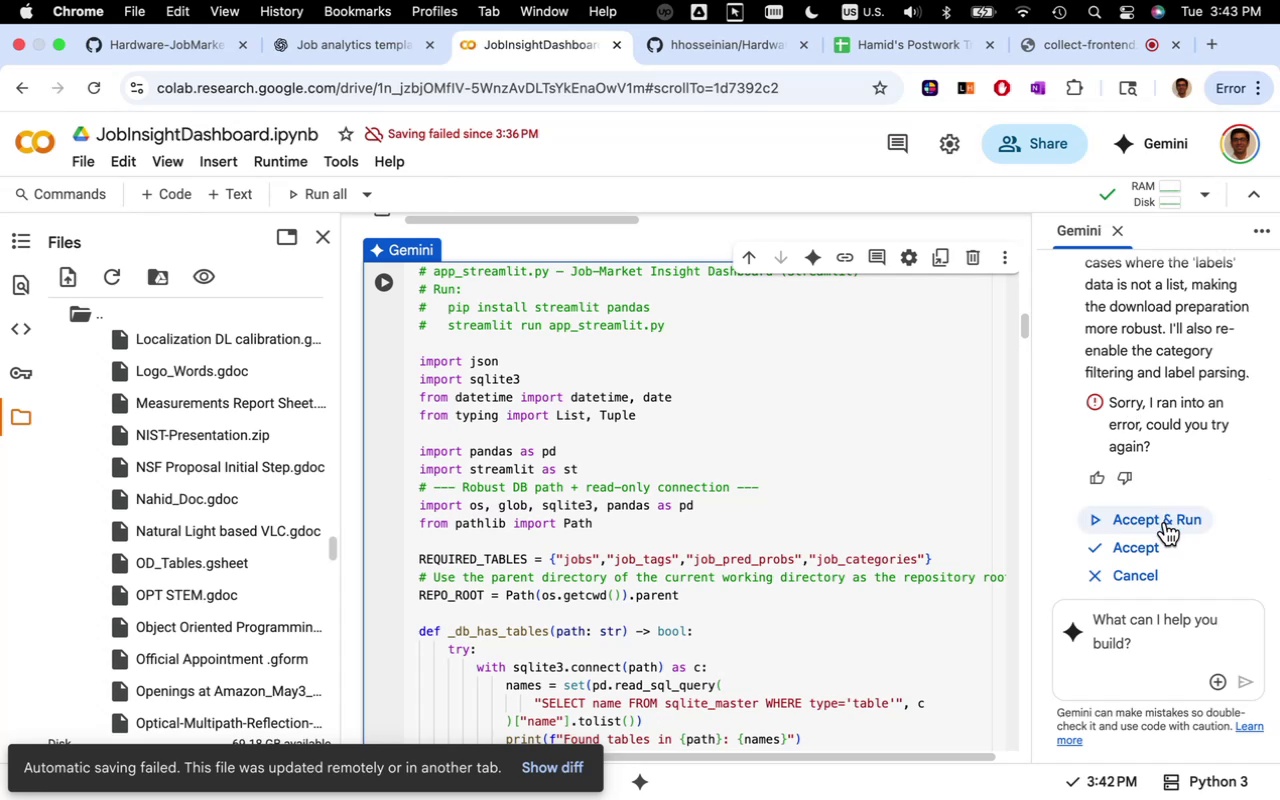 
left_click([1165, 522])
 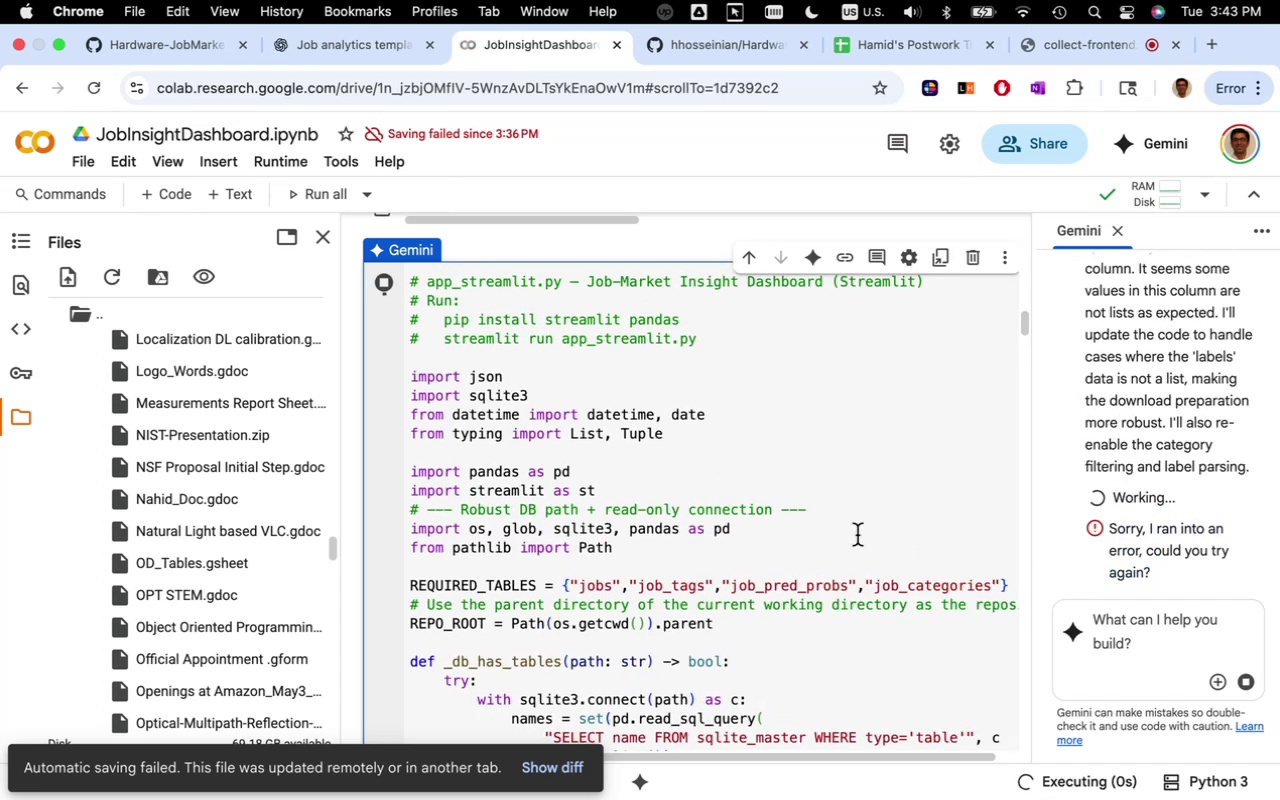 
scroll: coordinate [857, 535], scroll_direction: down, amount: 37.0
 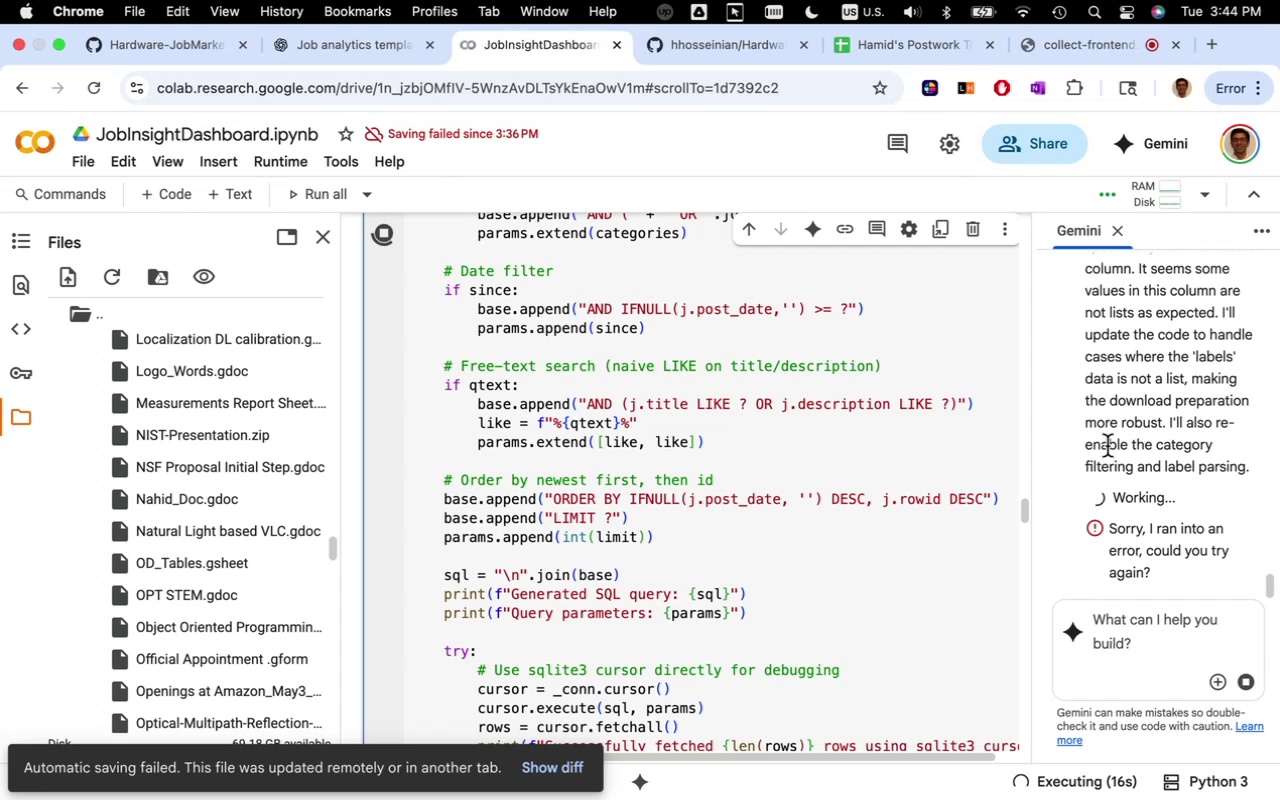 
wait(10.31)
 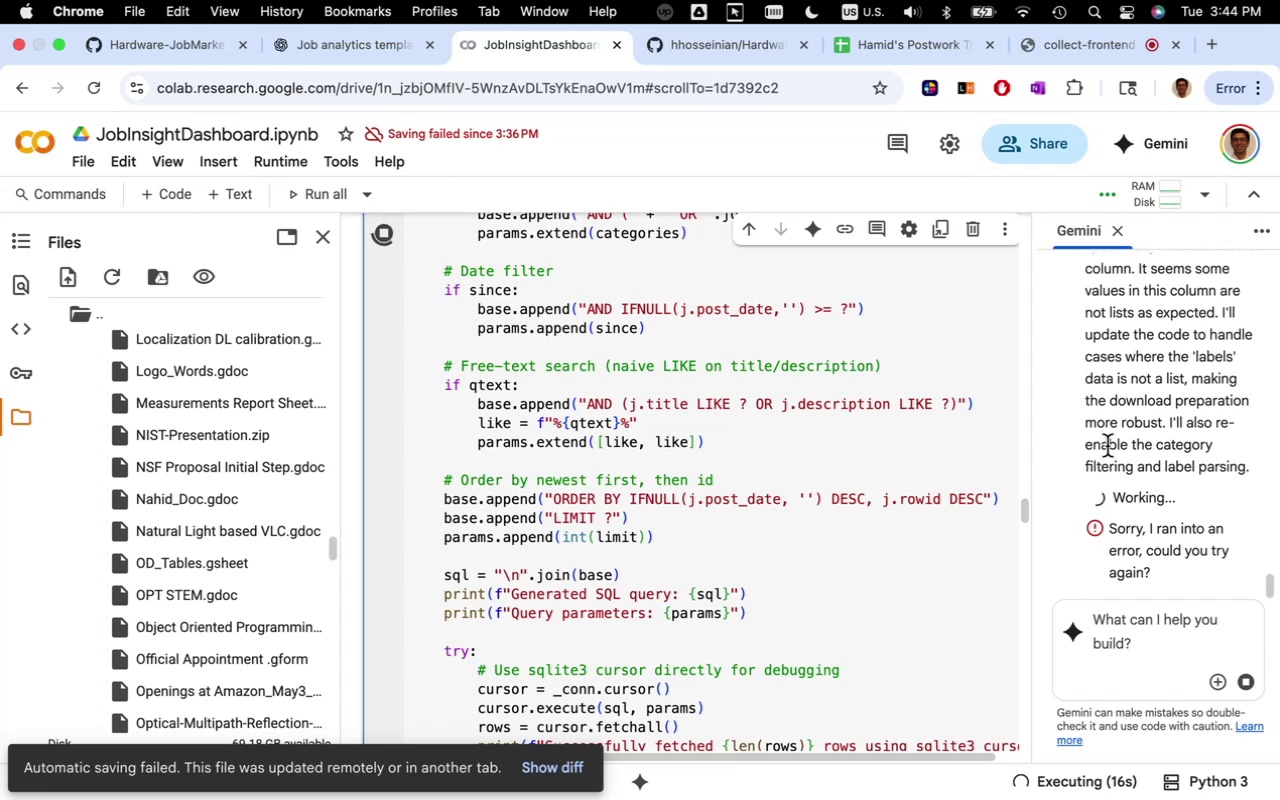 
scroll: coordinate [977, 484], scroll_direction: down, amount: 38.0
 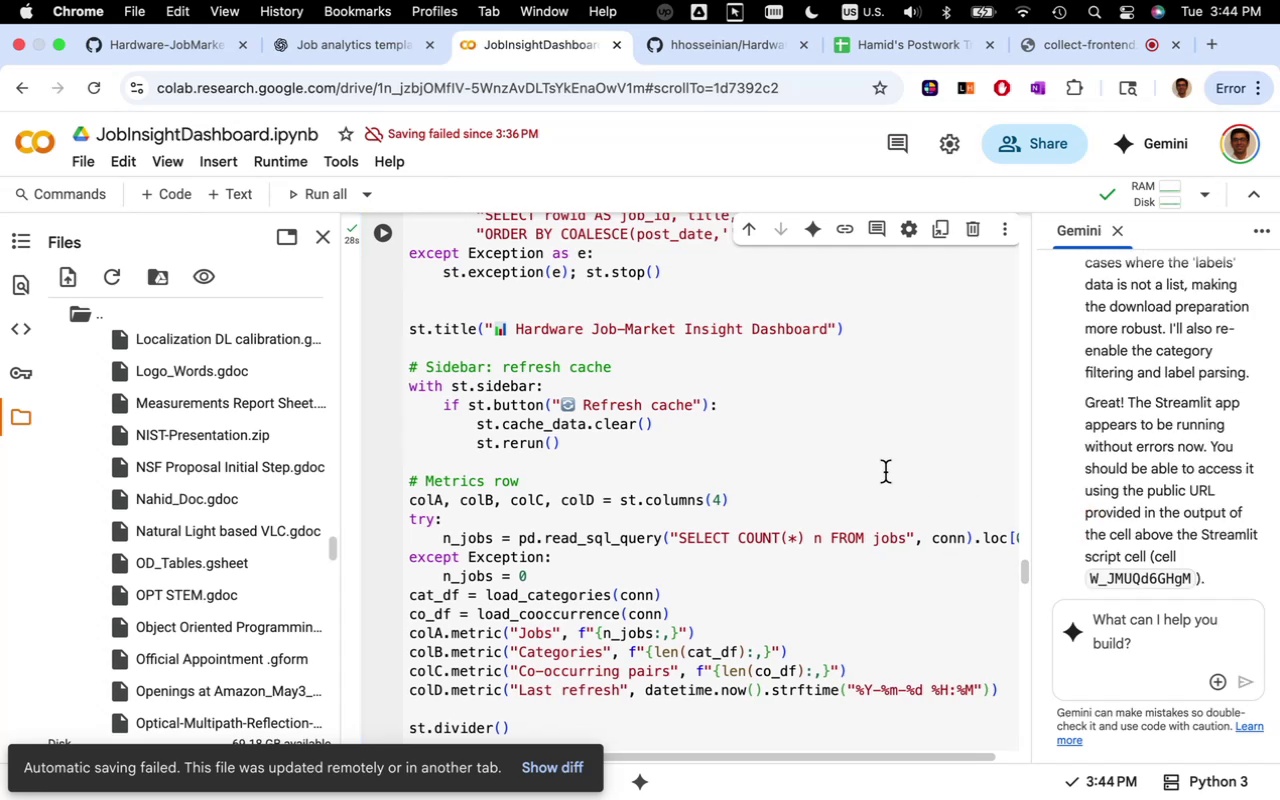 
wait(14.83)
 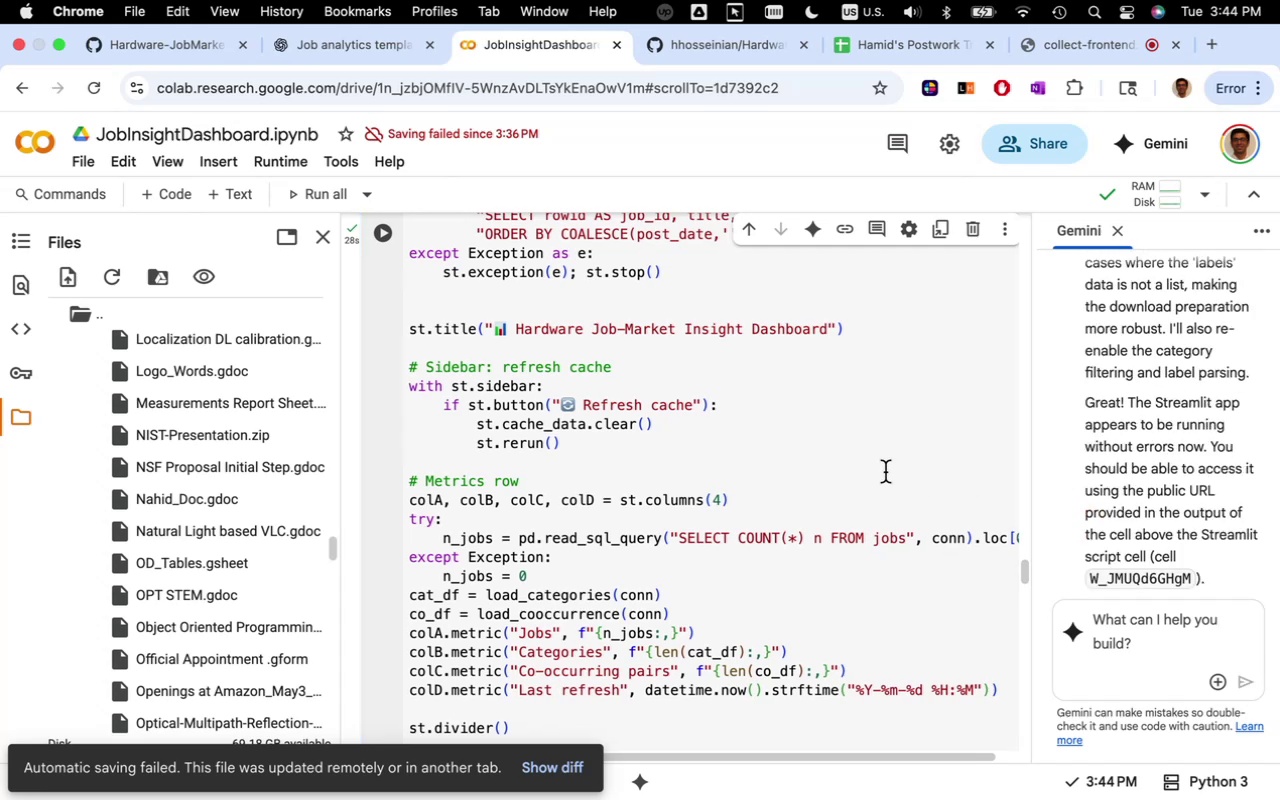 
scroll: coordinate [909, 514], scroll_direction: down, amount: 93.0
 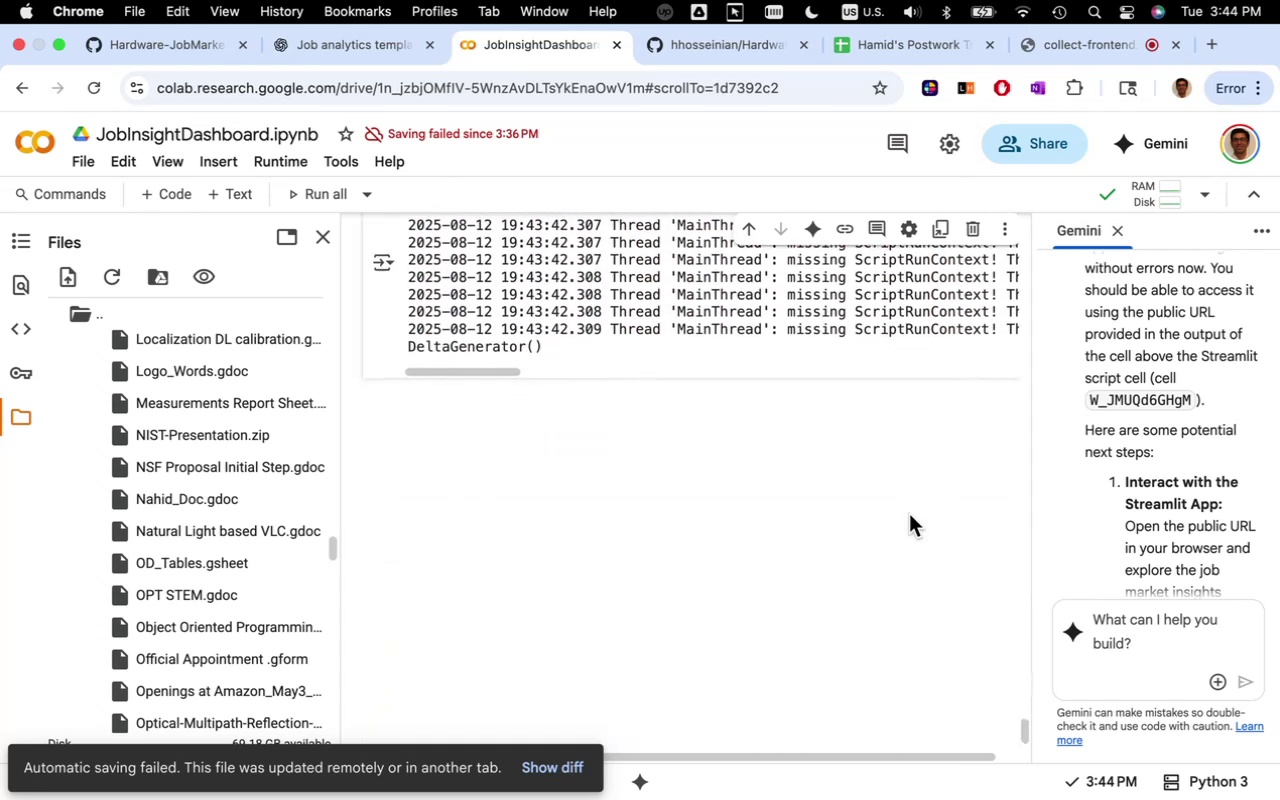 
scroll: coordinate [909, 514], scroll_direction: up, amount: 4.0
 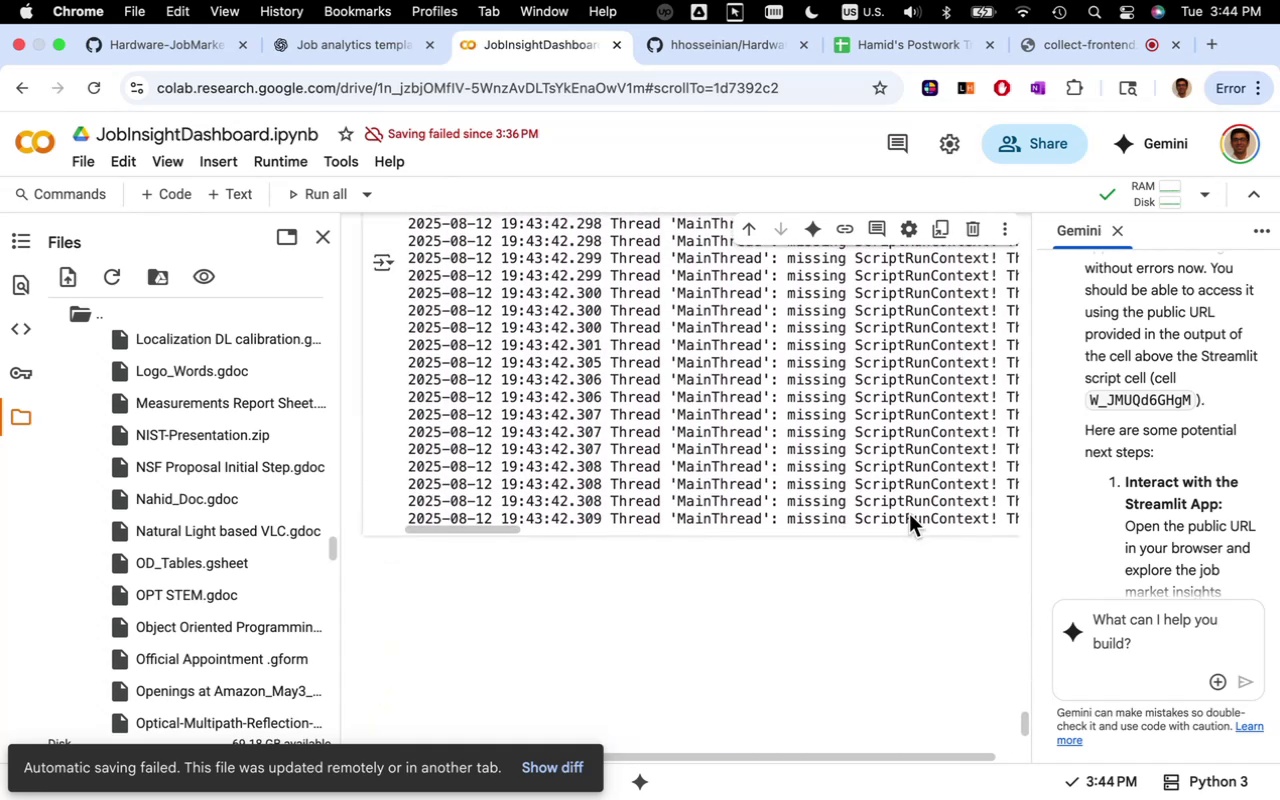 
scroll: coordinate [909, 514], scroll_direction: down, amount: 10.0
 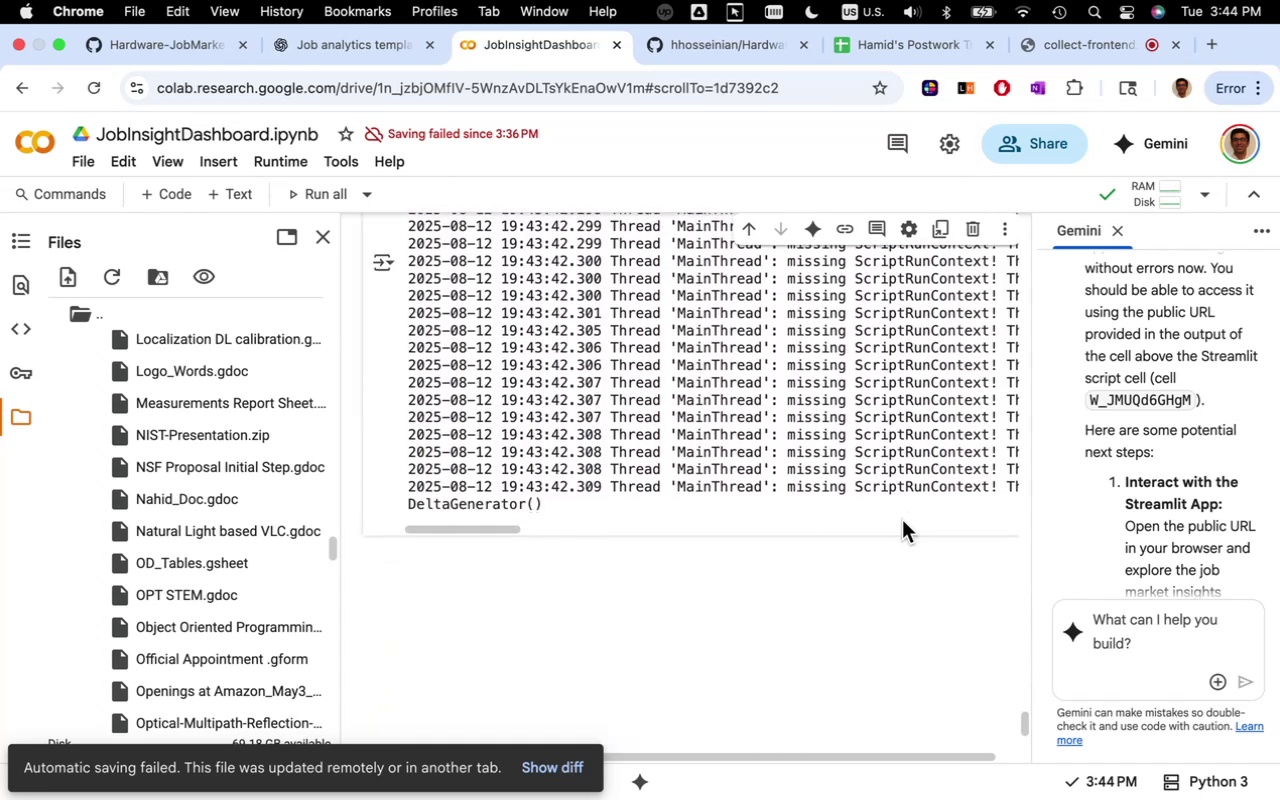 
scroll: coordinate [348, 563], scroll_direction: up, amount: 115.0
 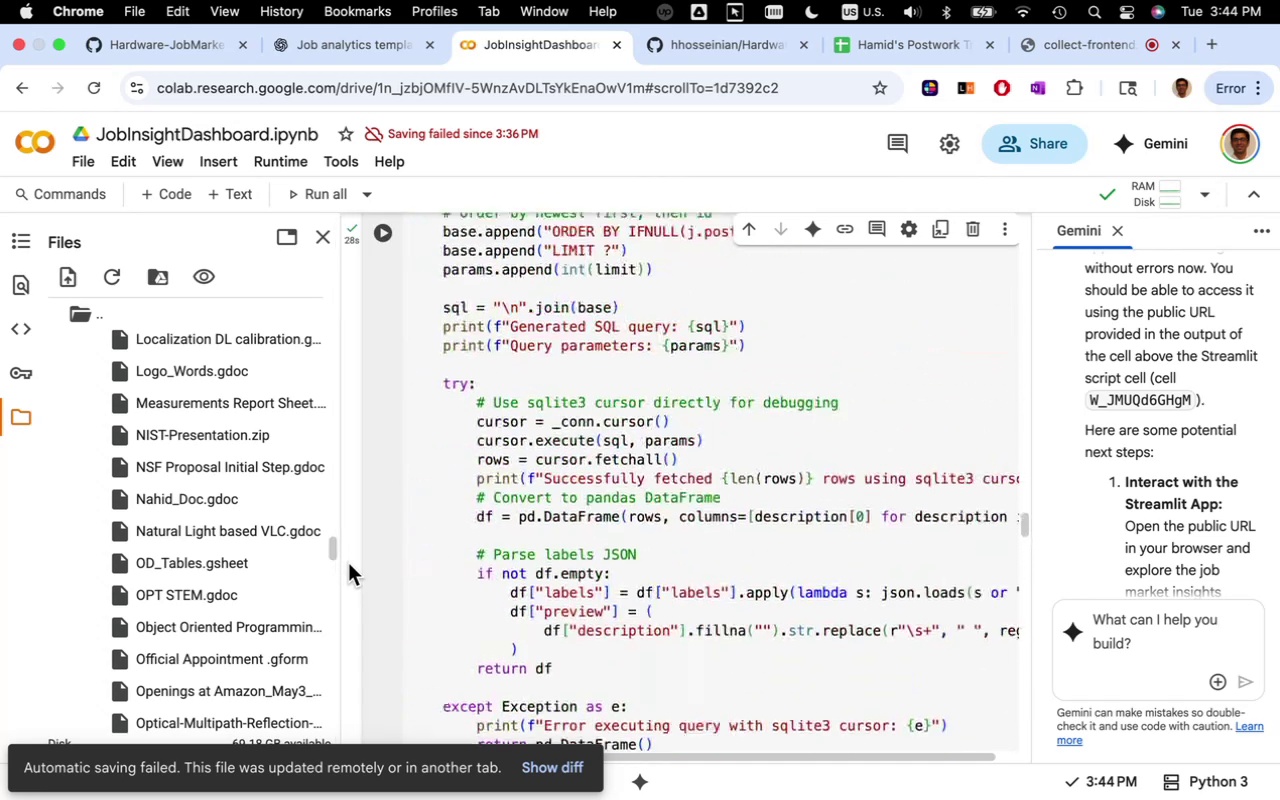 
scroll: coordinate [348, 563], scroll_direction: down, amount: 6.0
 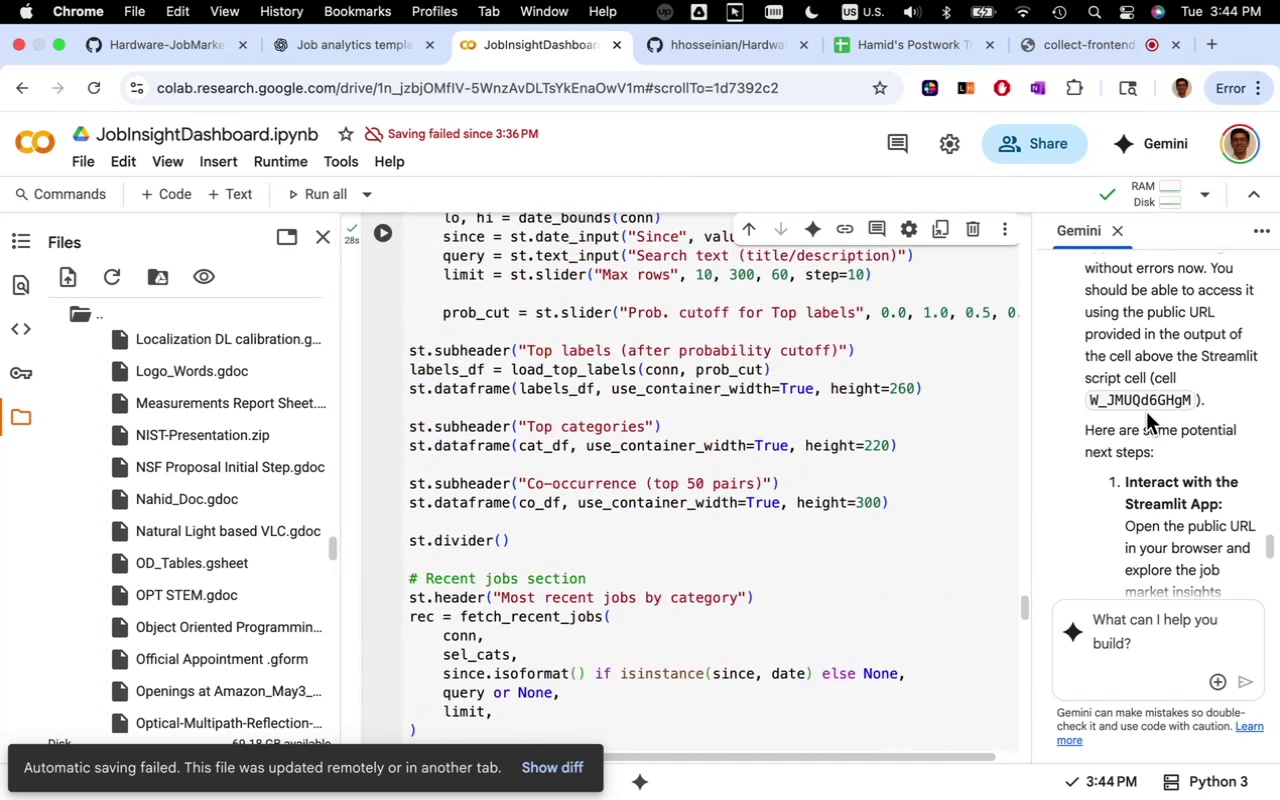 
left_click([1144, 402])
 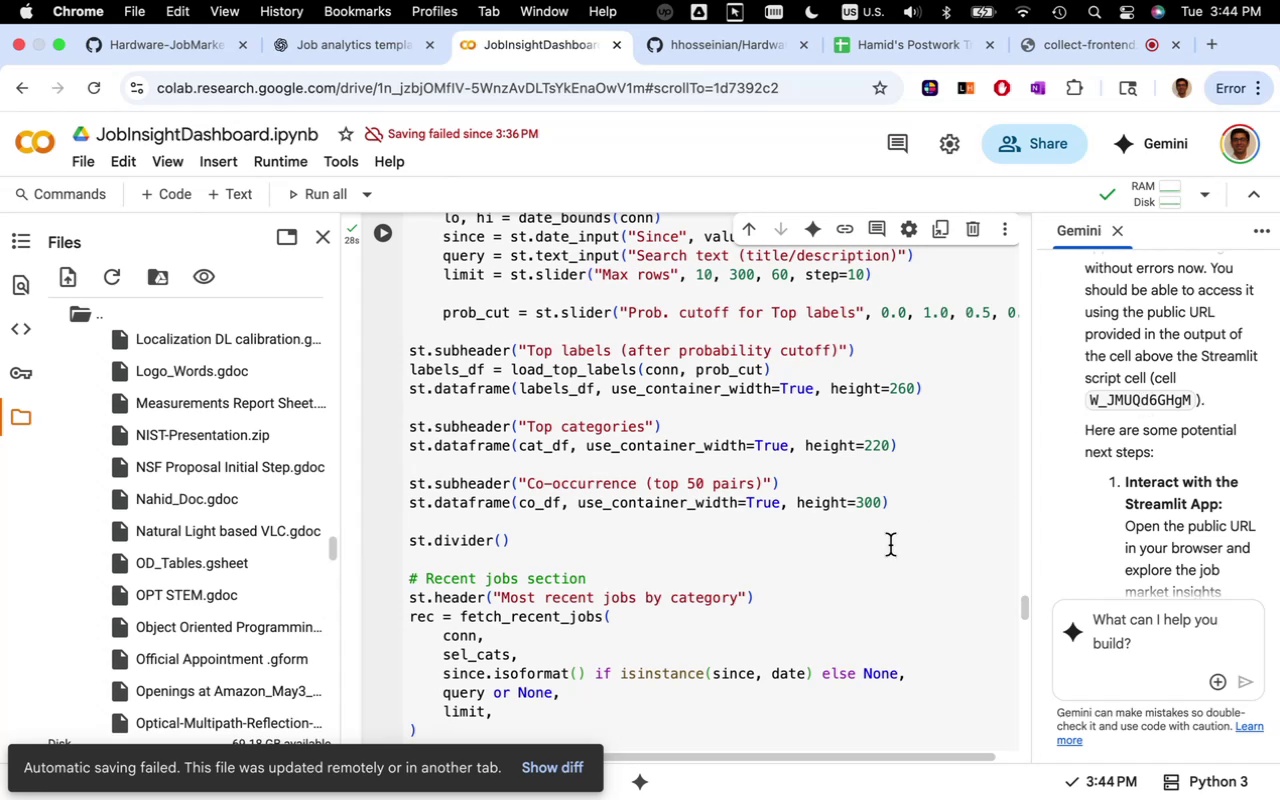 
scroll: coordinate [870, 557], scroll_direction: up, amount: 140.0
 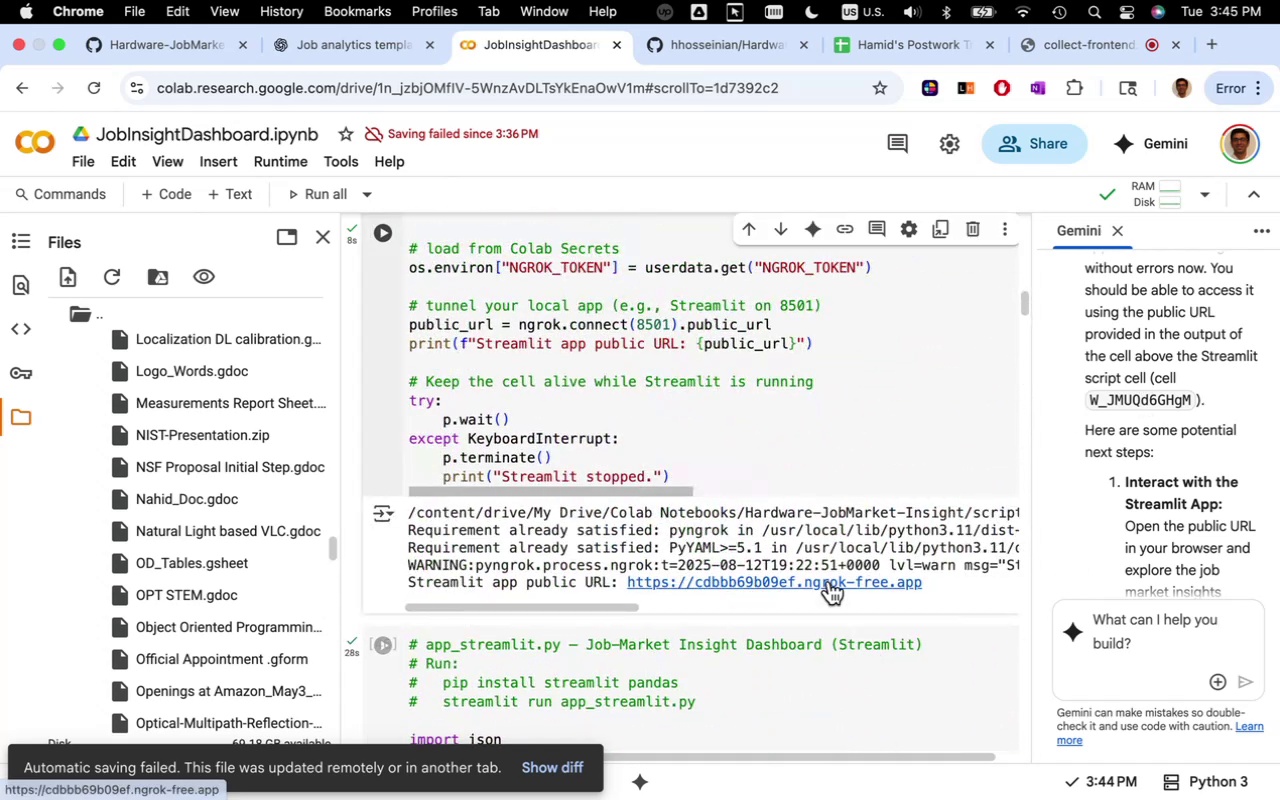 
left_click([829, 581])
 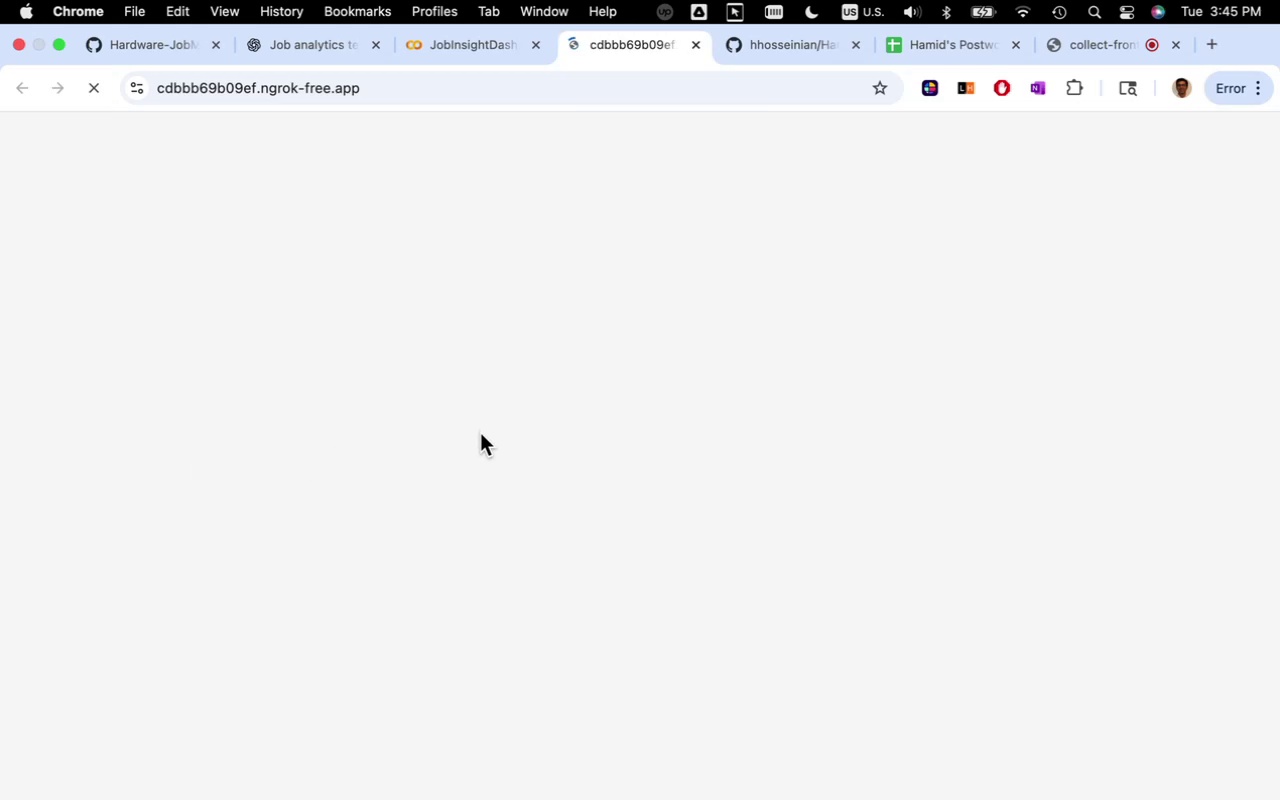 
wait(20.98)
 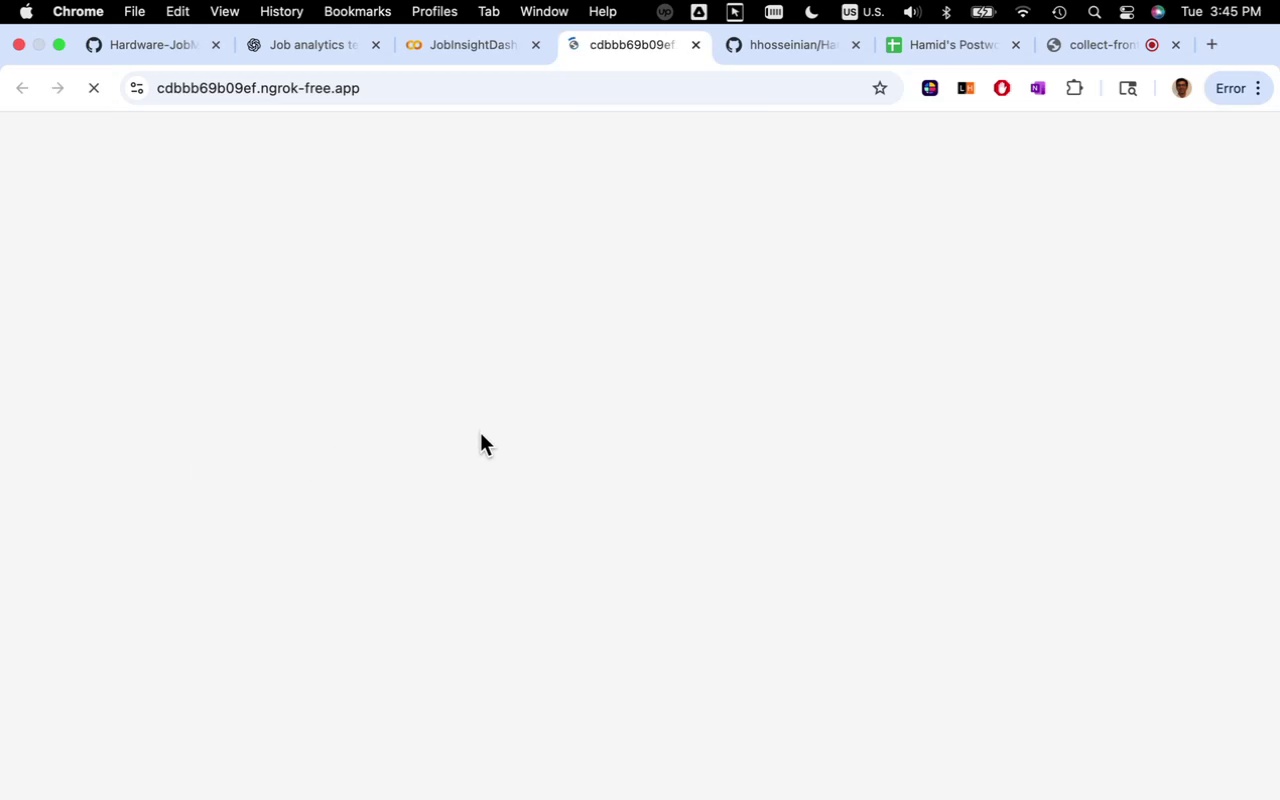 
mouse_move([666, 90])
 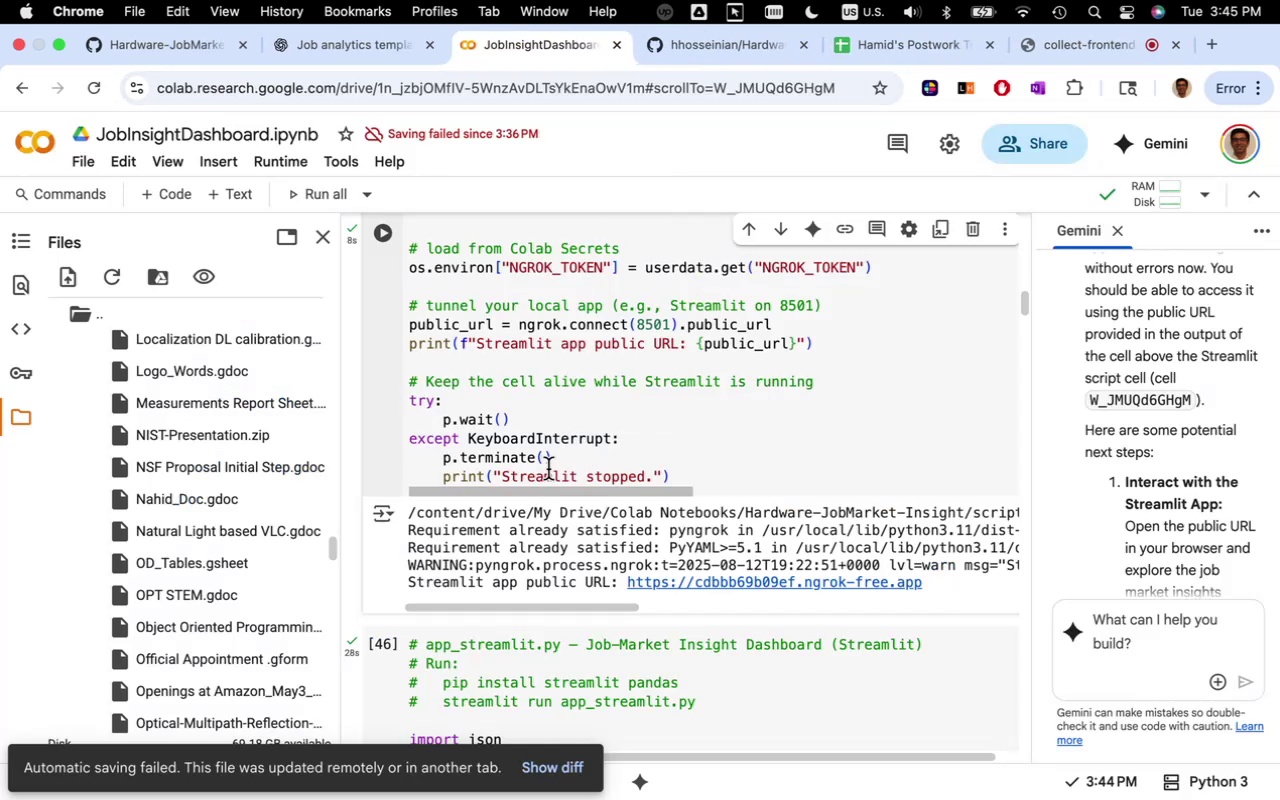 
scroll: coordinate [548, 469], scroll_direction: down, amount: 11.0
 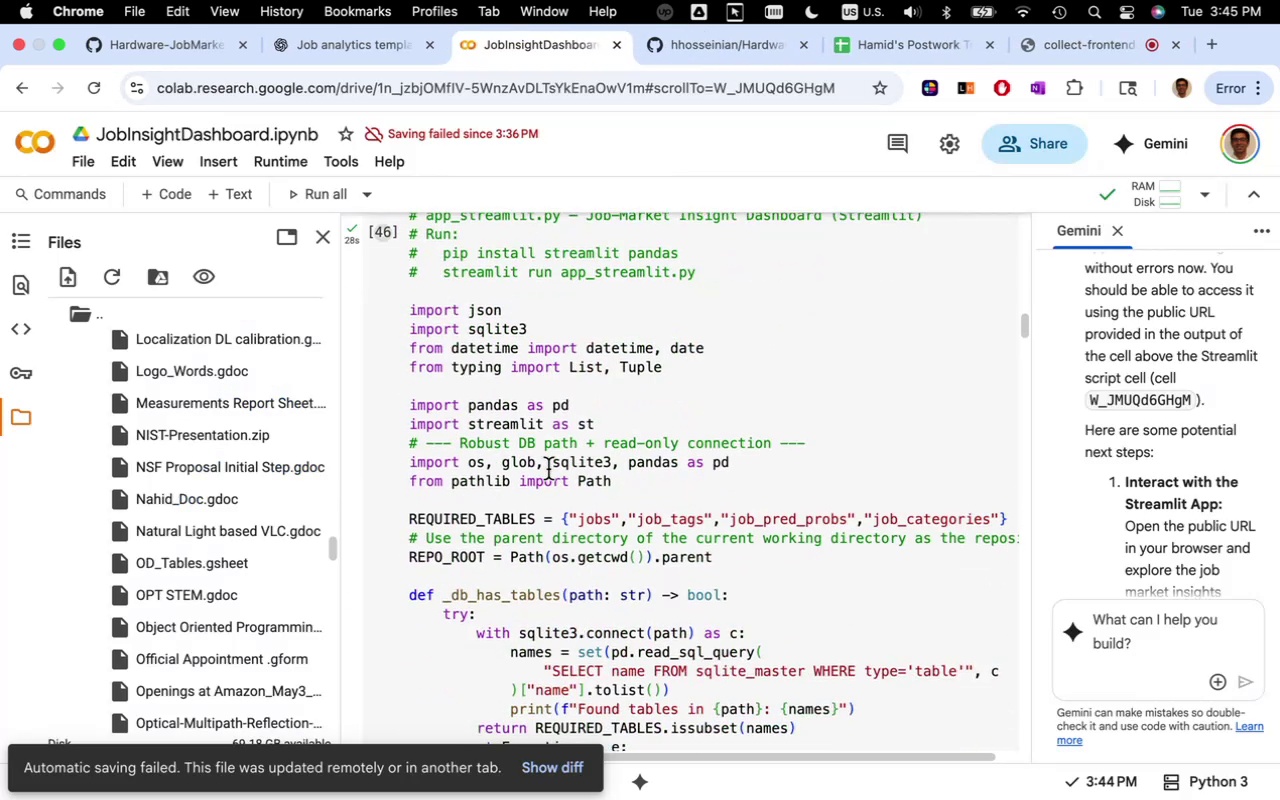 
scroll: coordinate [548, 469], scroll_direction: up, amount: 3.0
 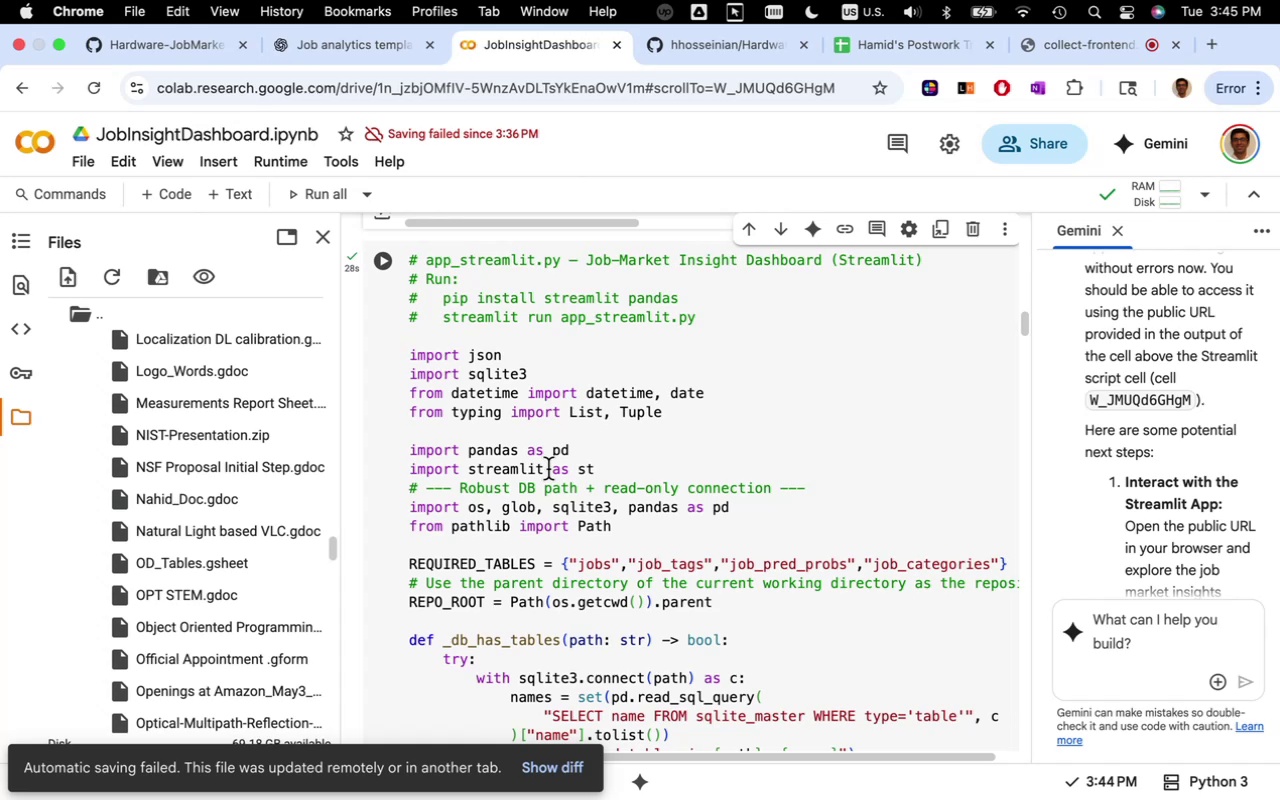 
scroll: coordinate [1095, 427], scroll_direction: down, amount: 124.0
 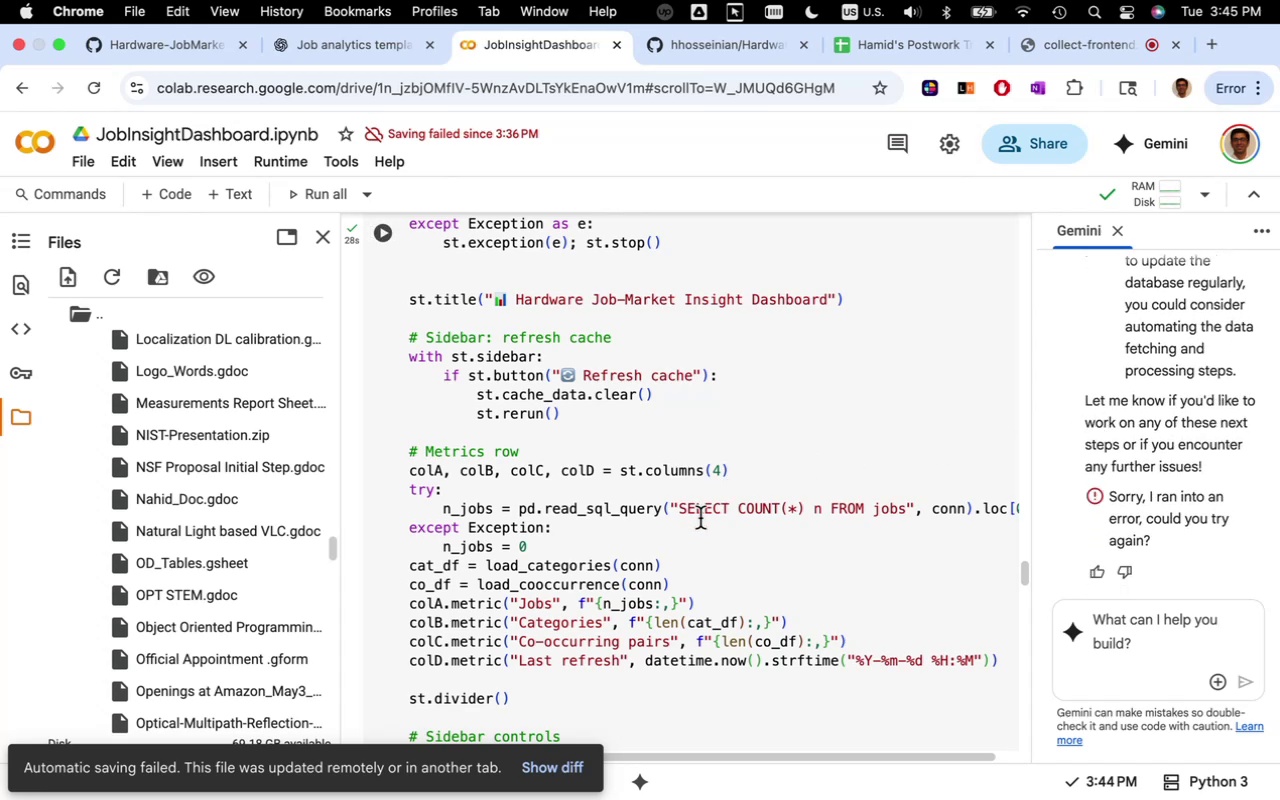 
left_click([704, 504])
 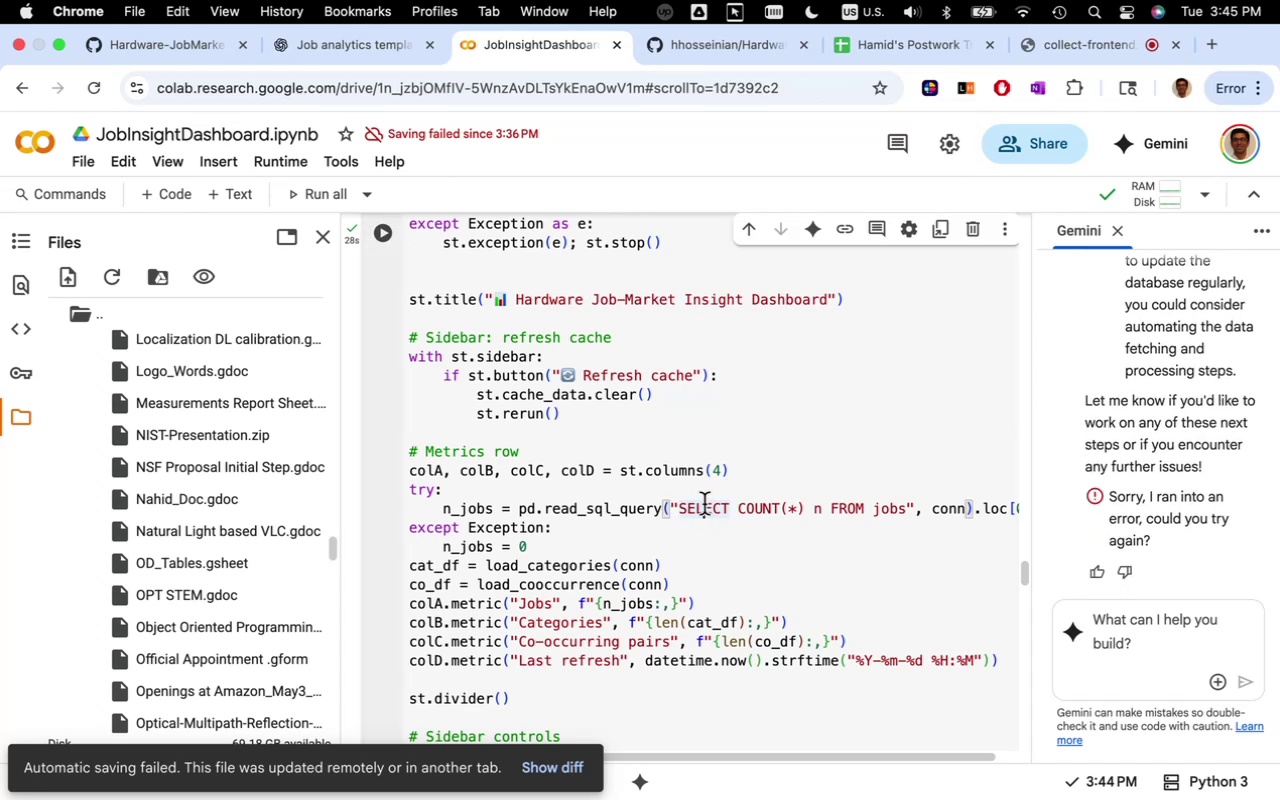 
key(Meta+A)
 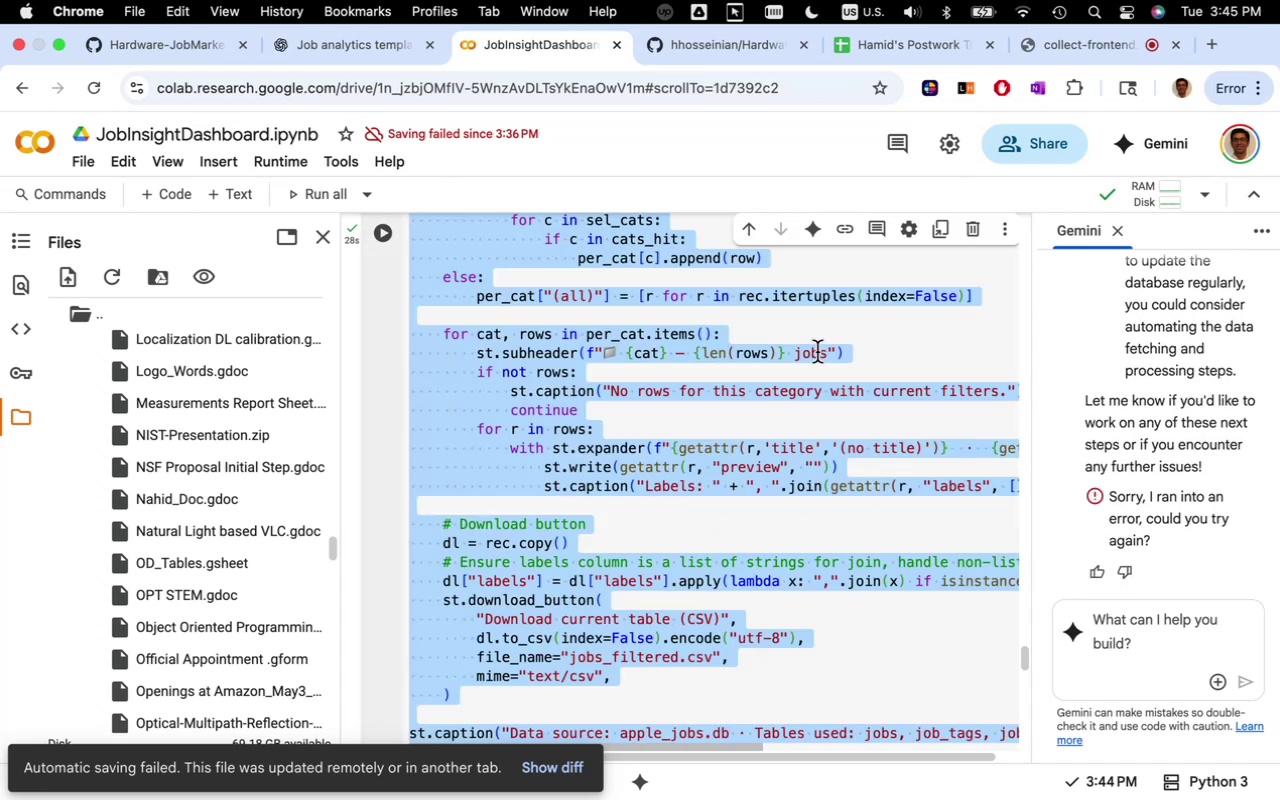 
scroll: coordinate [726, 480], scroll_direction: up, amount: 158.0
 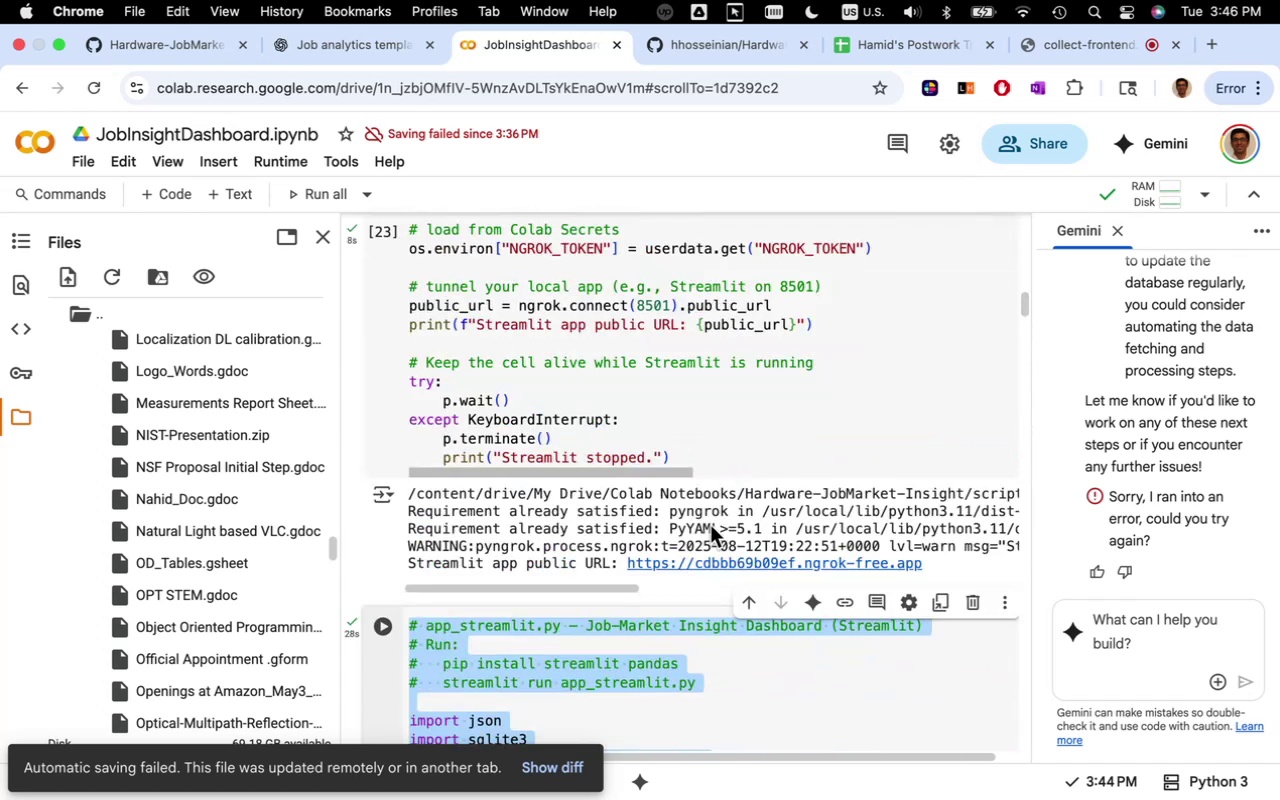 
scroll: coordinate [709, 533], scroll_direction: down, amount: 10.0
 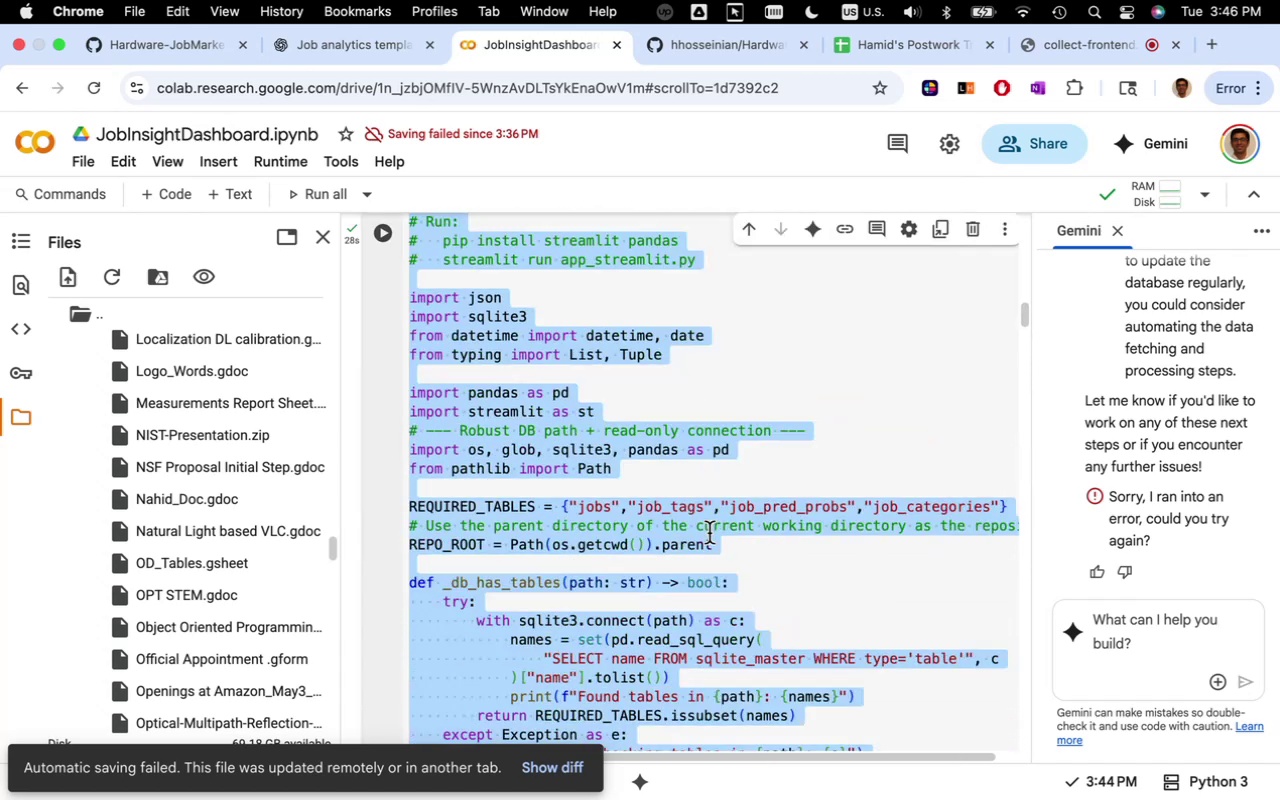 
key(Meta+C)
 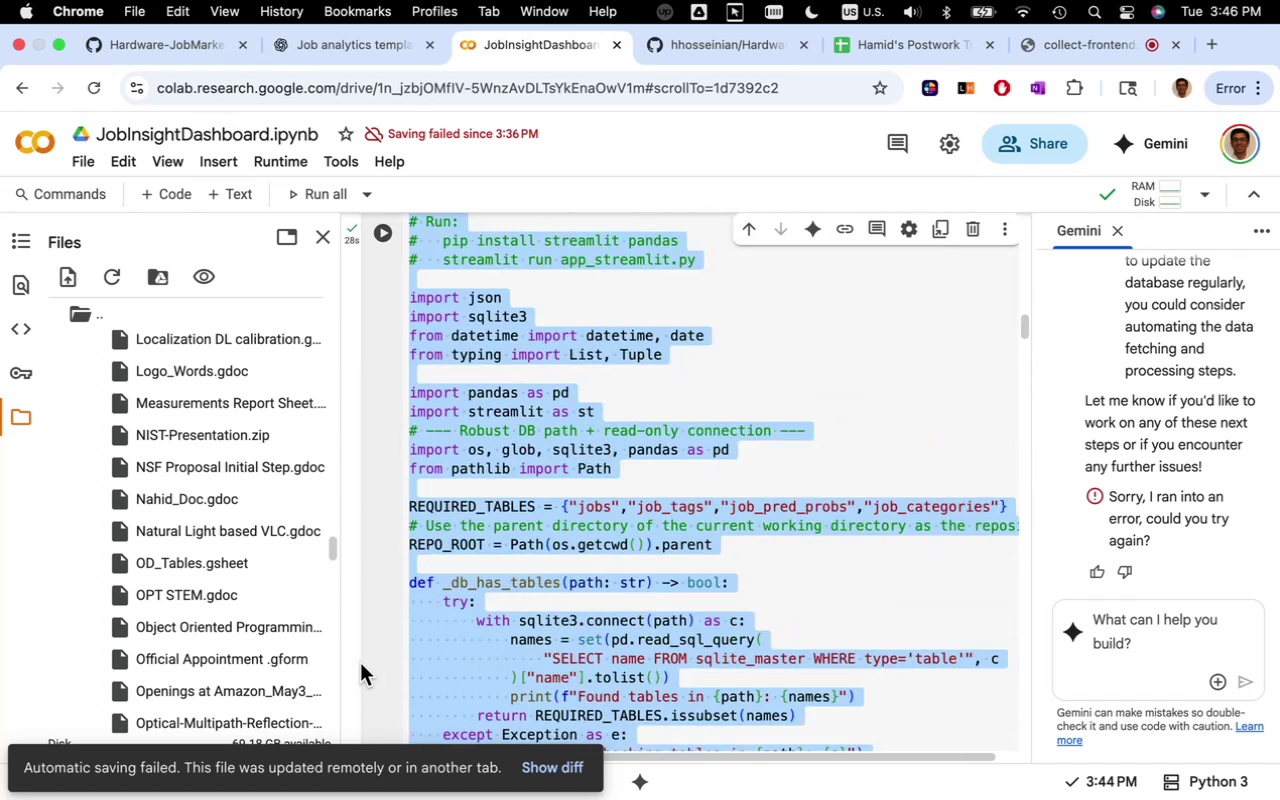 
scroll: coordinate [241, 643], scroll_direction: up, amount: 143.0
 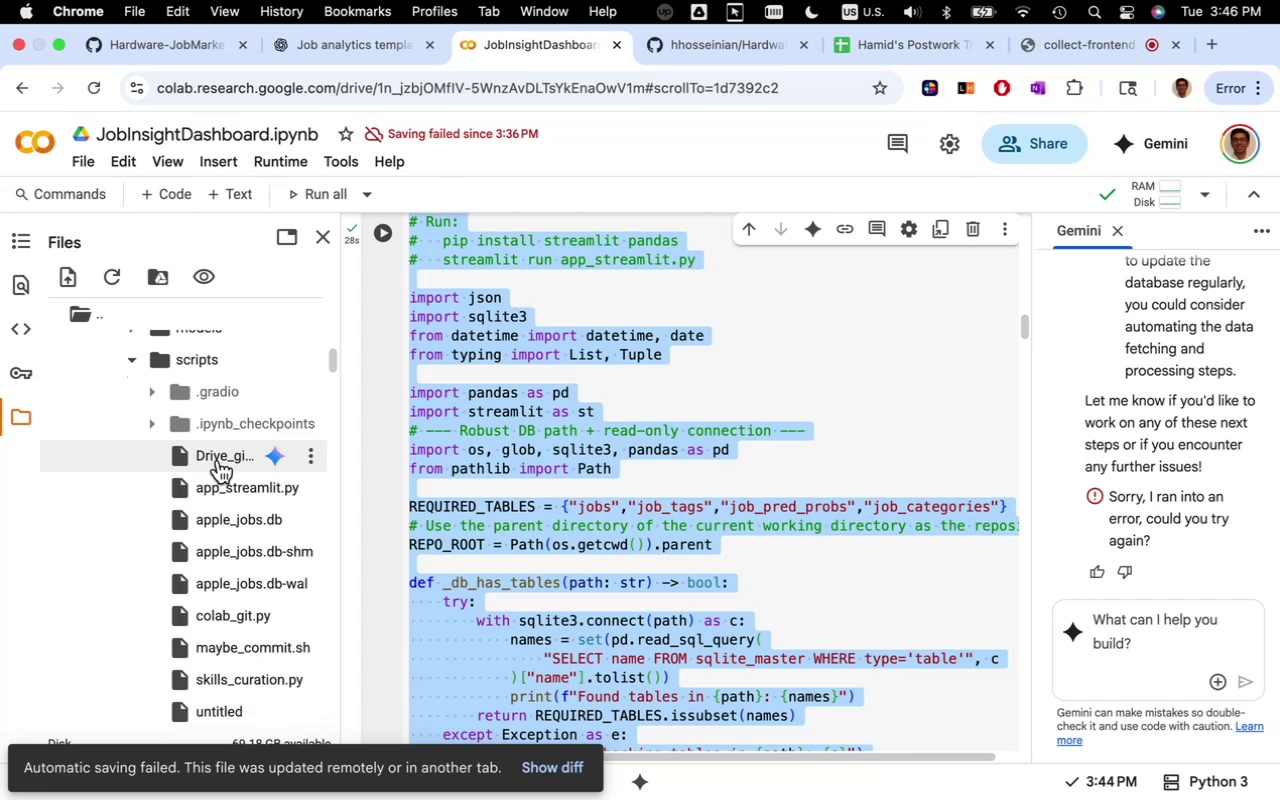 
mouse_move([230, 608])
 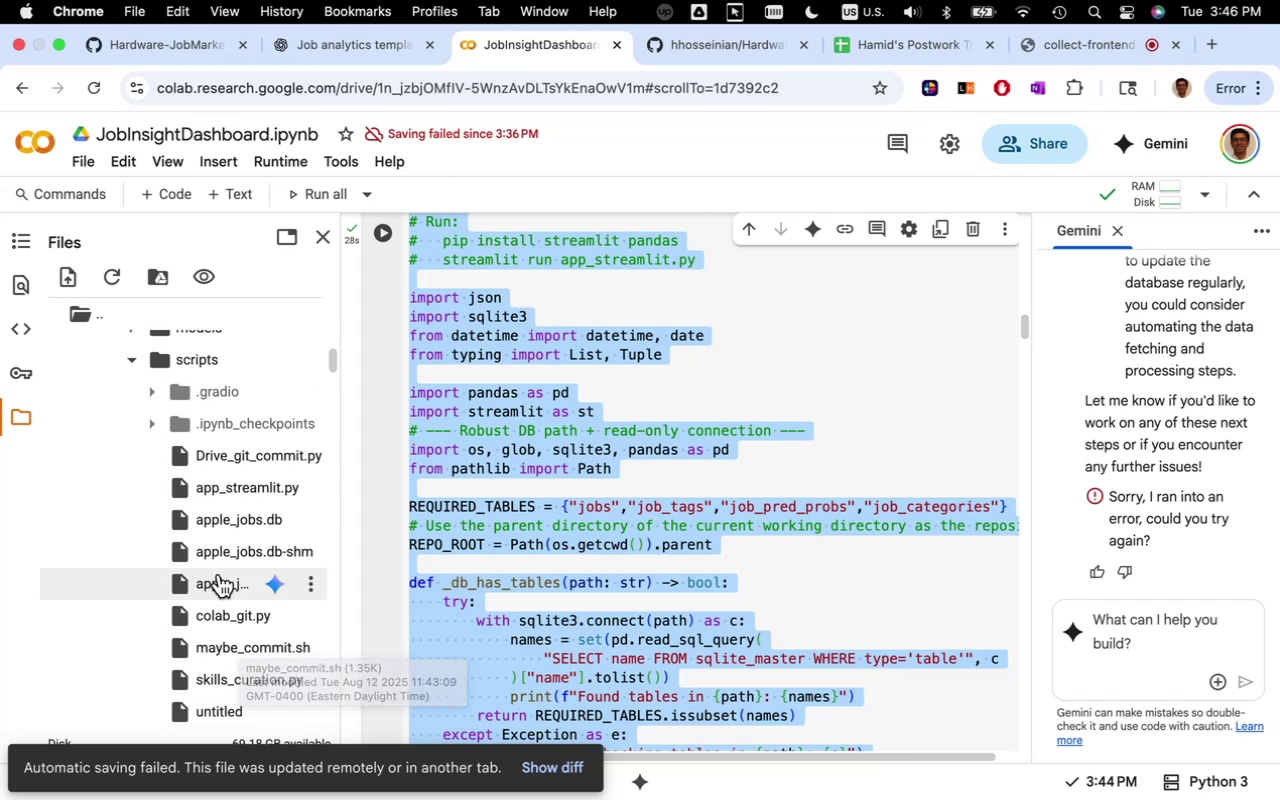 
scroll: coordinate [219, 574], scroll_direction: down, amount: 2.0
 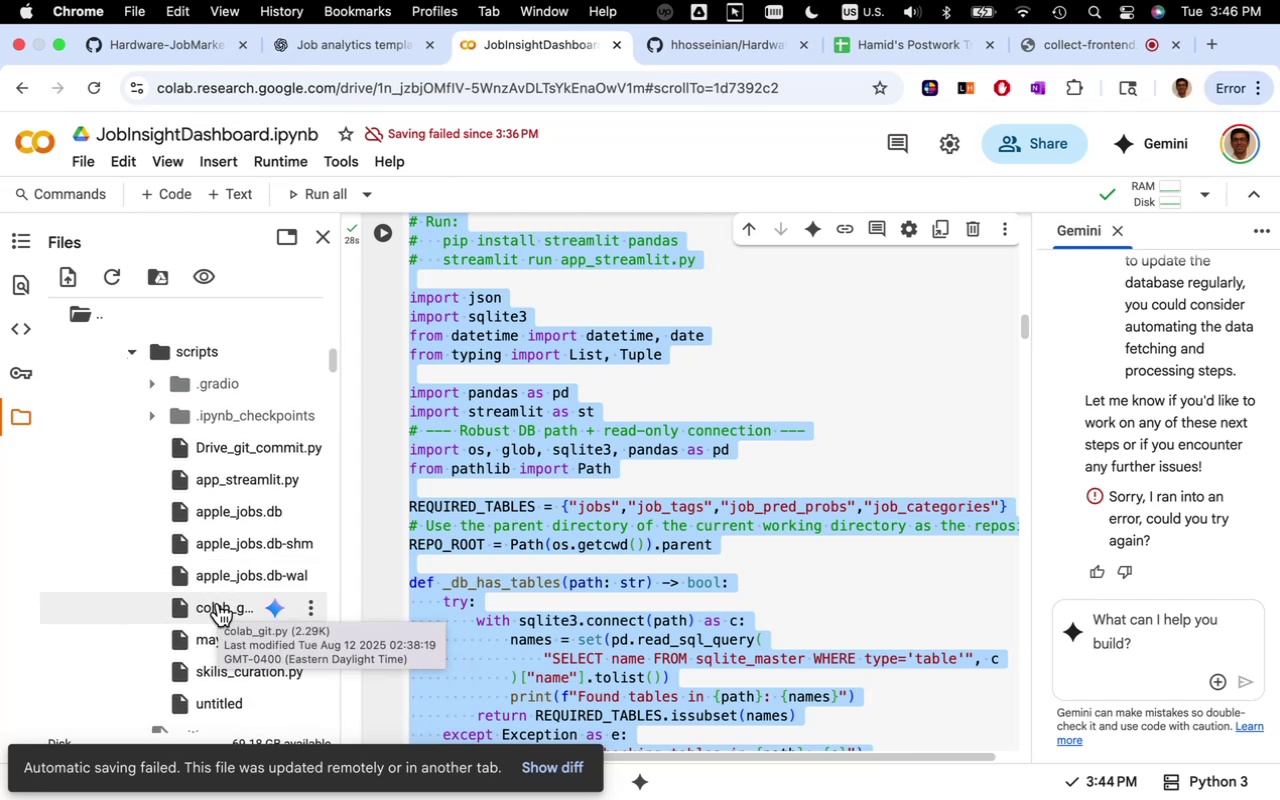 
wait(7.52)
 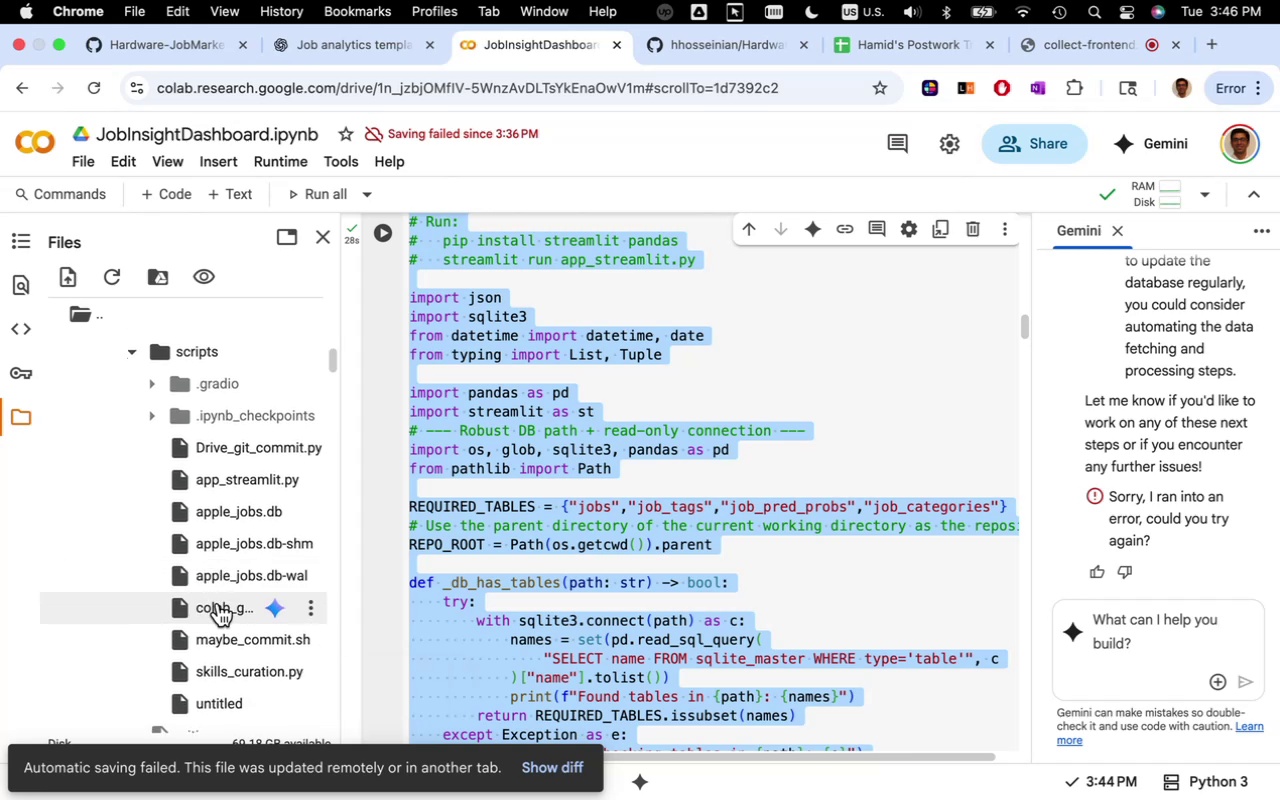 
double_click([242, 474])
 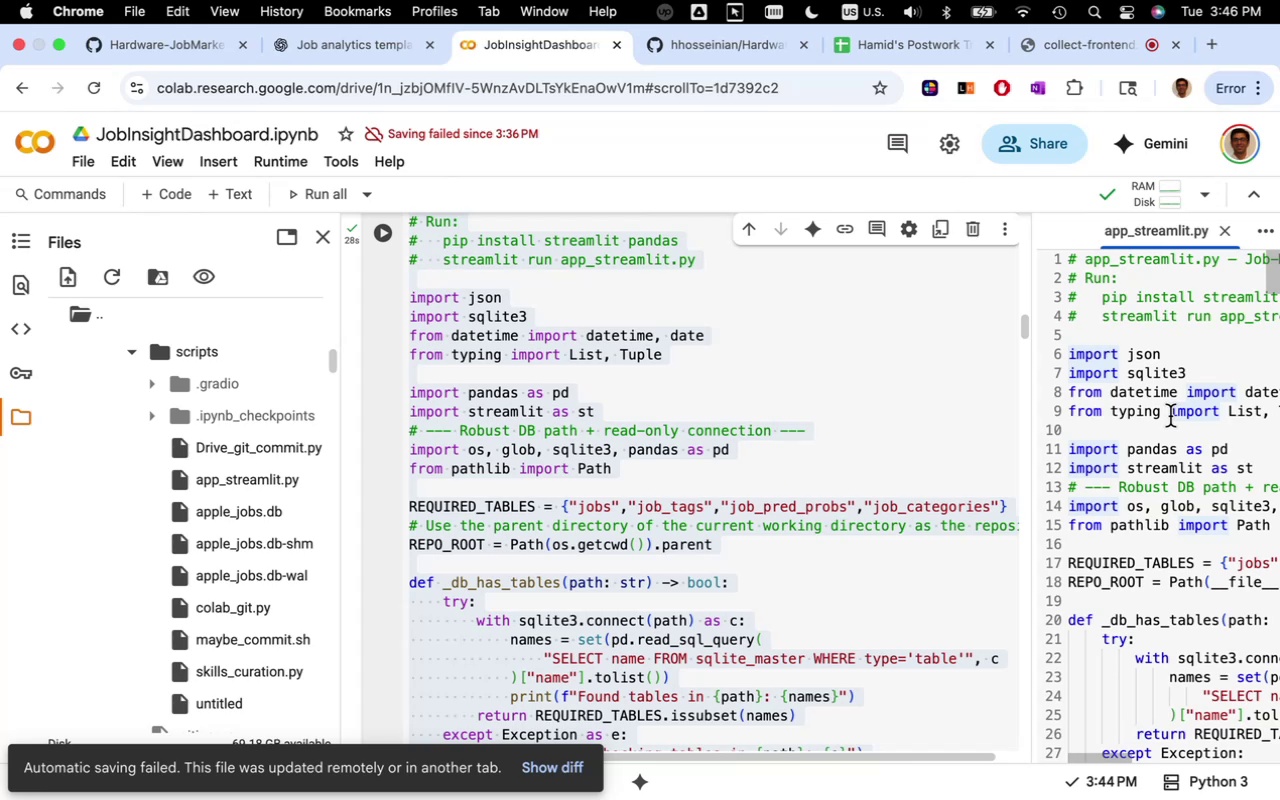 
key(Meta+A)
 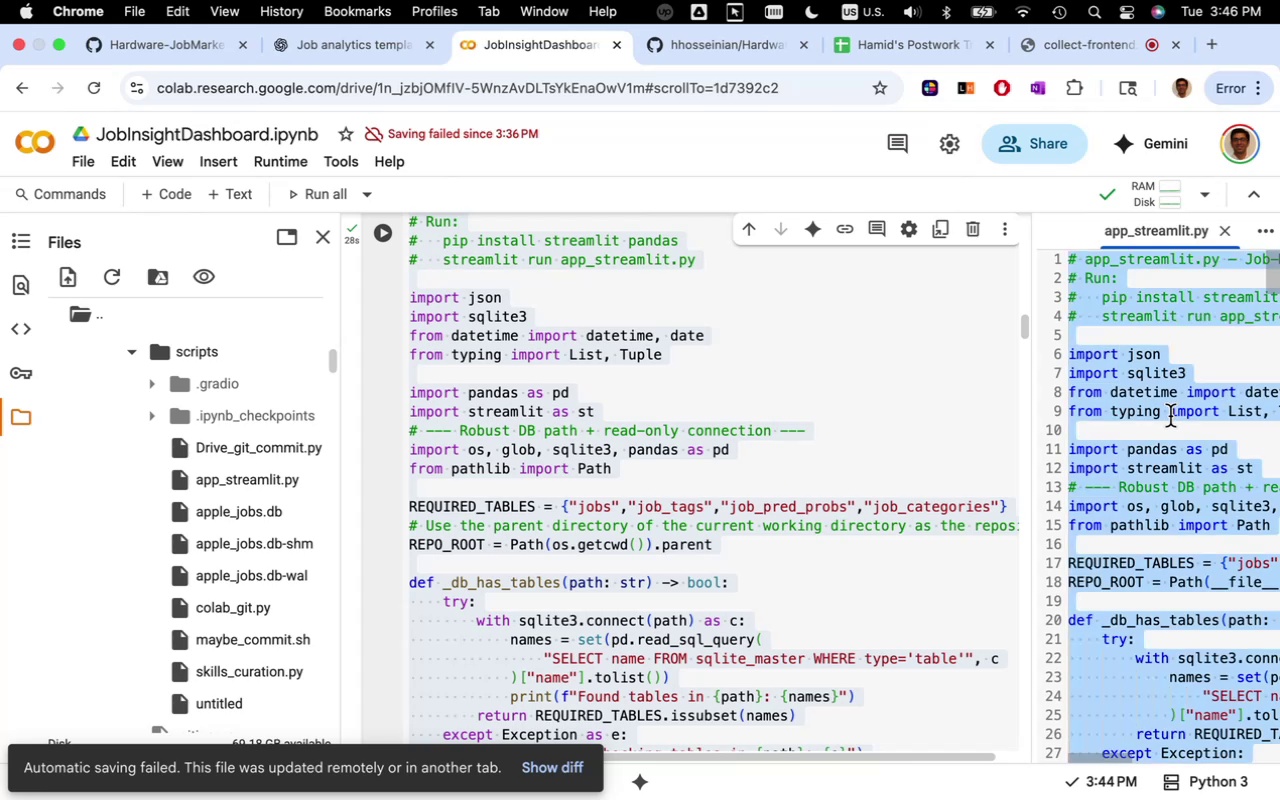 
key(Meta+V)
 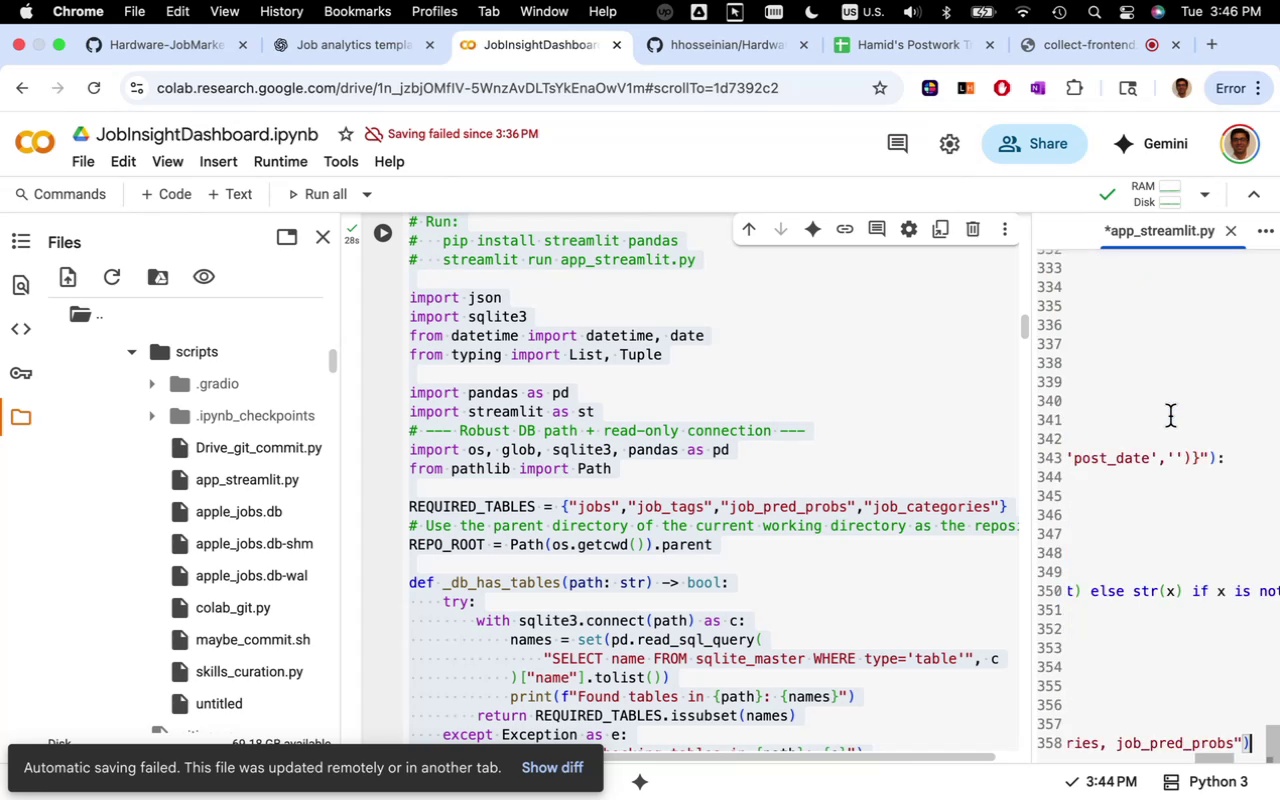 
key(Meta+S)
 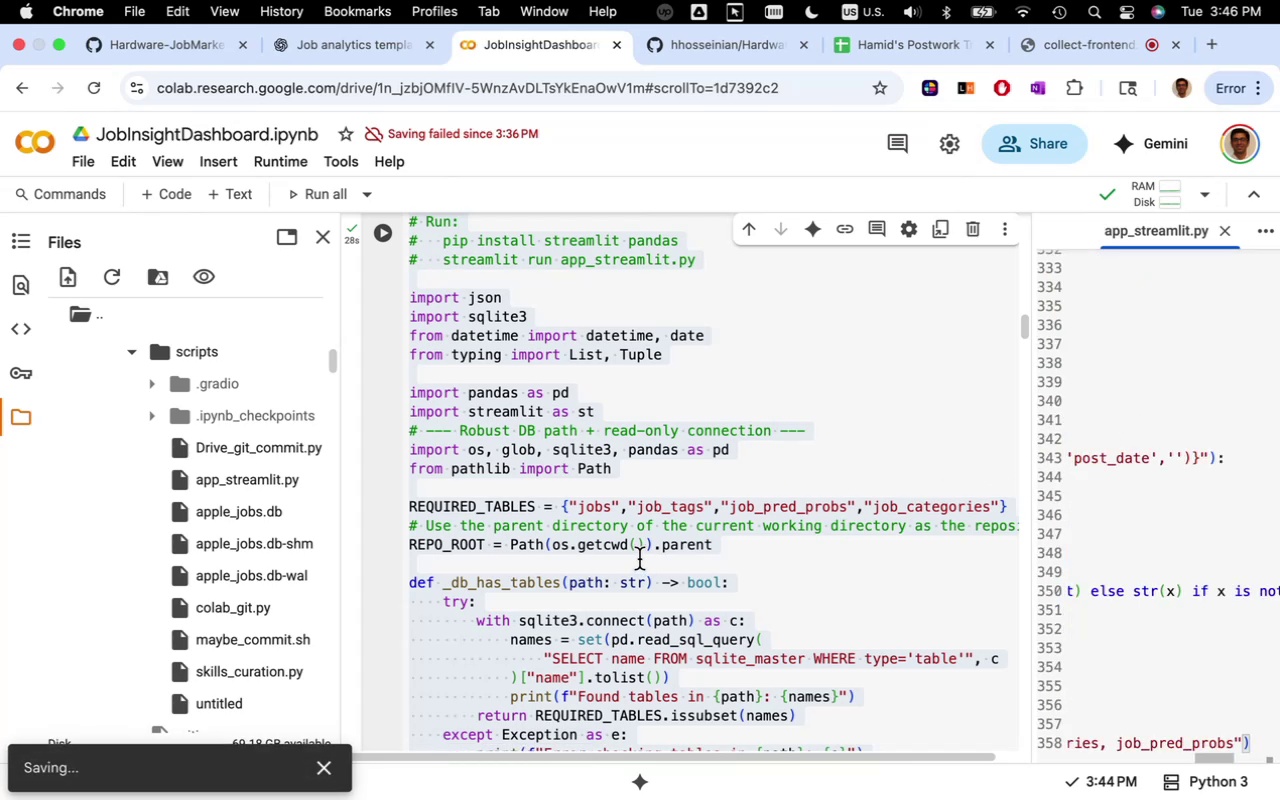 
scroll: coordinate [554, 538], scroll_direction: up, amount: 33.0
 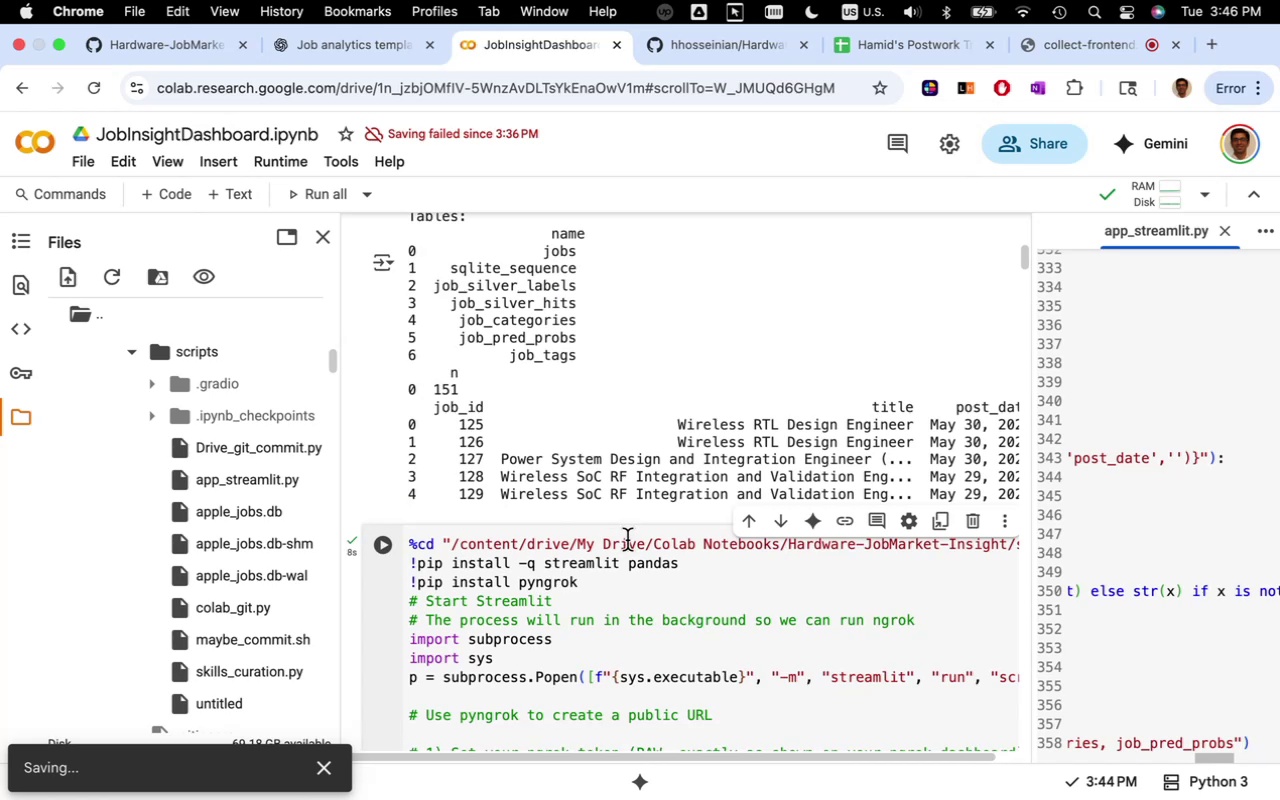 
left_click([384, 547])
 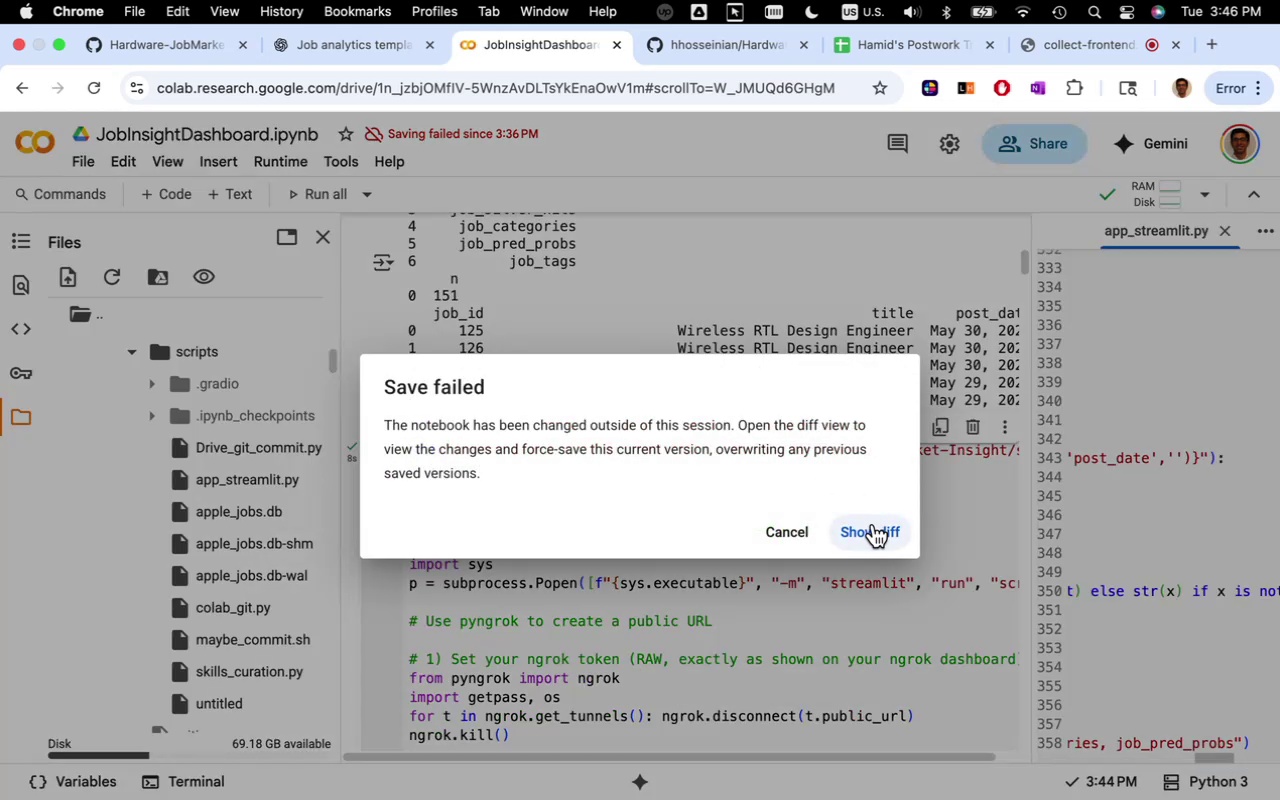 
left_click([871, 528])
 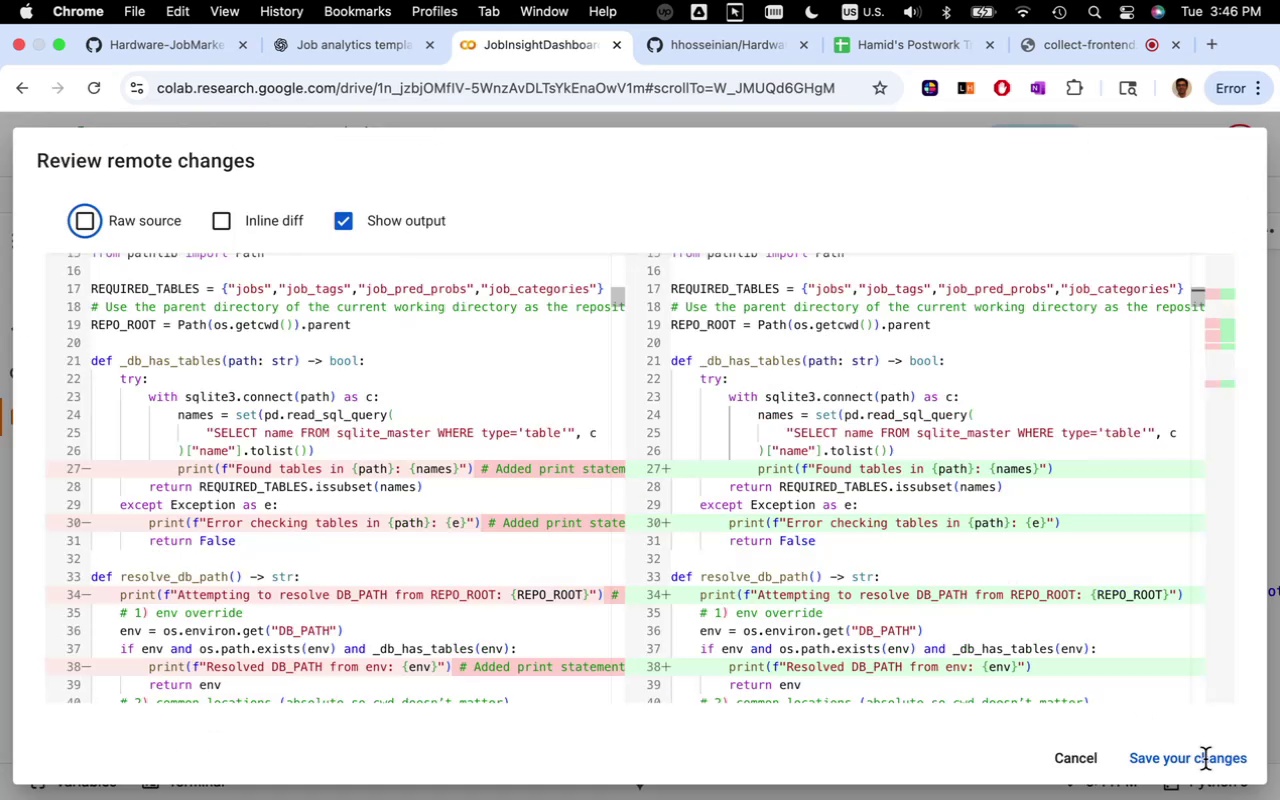 
wait(6.44)
 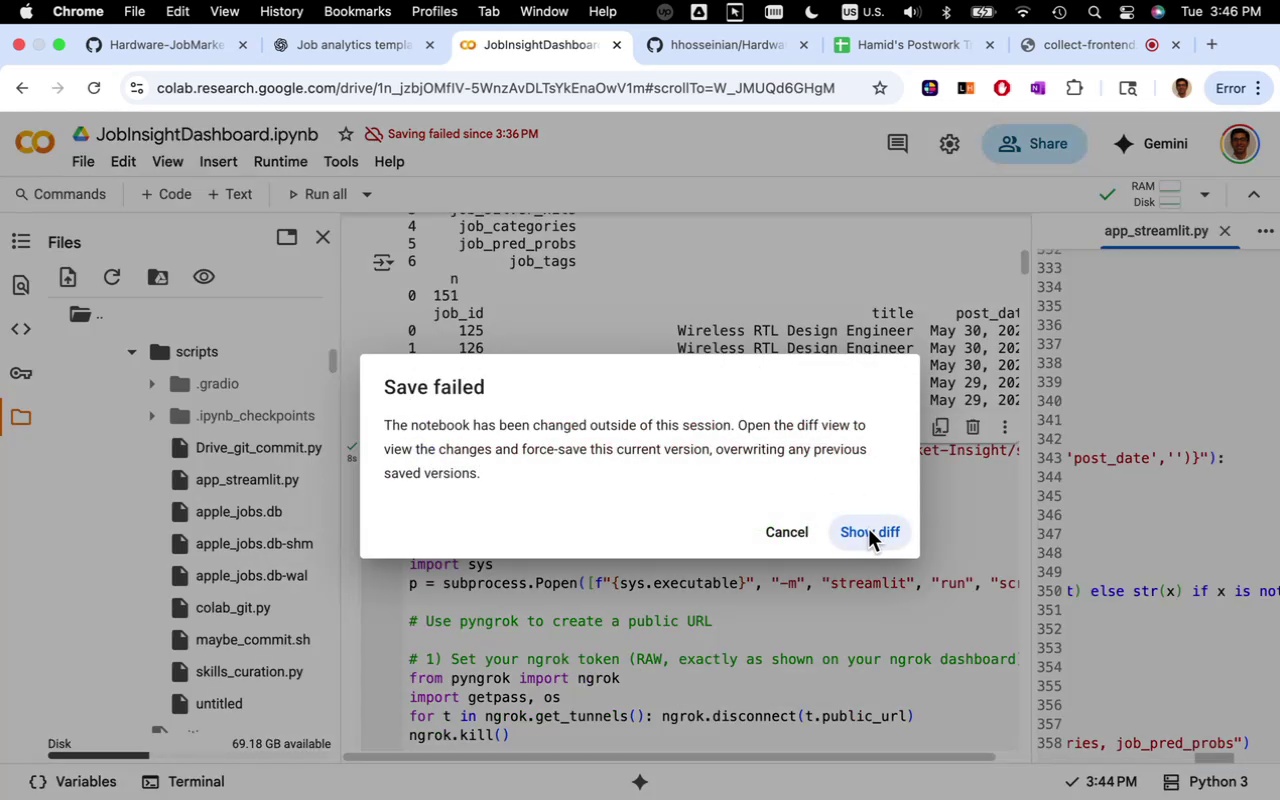 
left_click([1201, 758])
 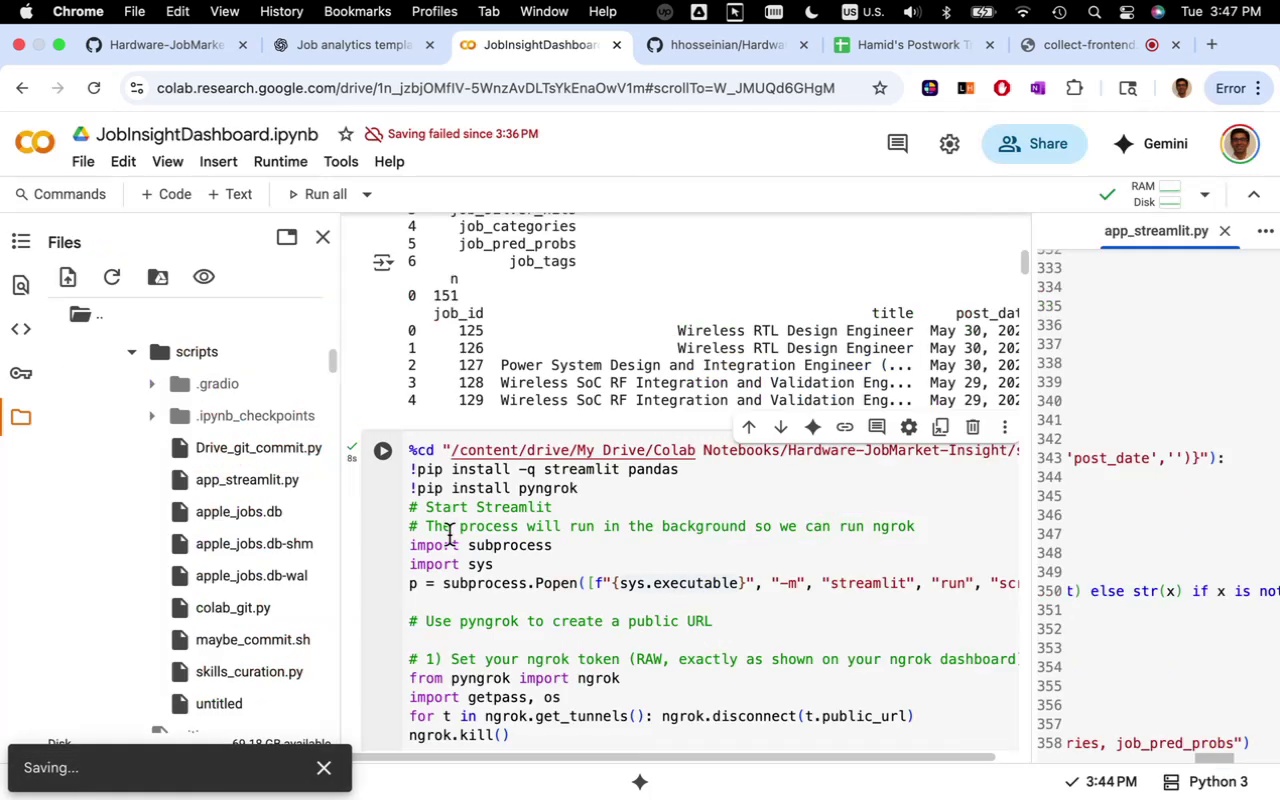 
mouse_move([403, 461])
 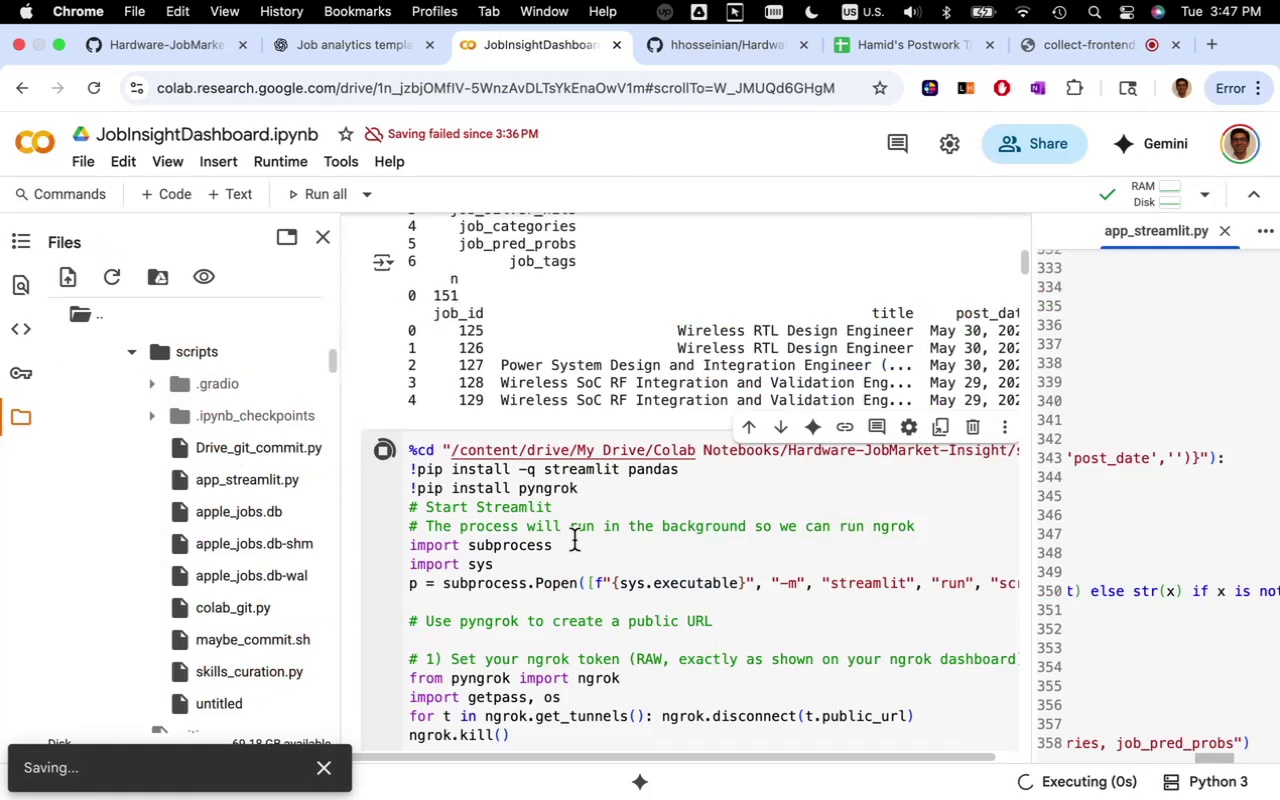 
scroll: coordinate [698, 555], scroll_direction: down, amount: 29.0
 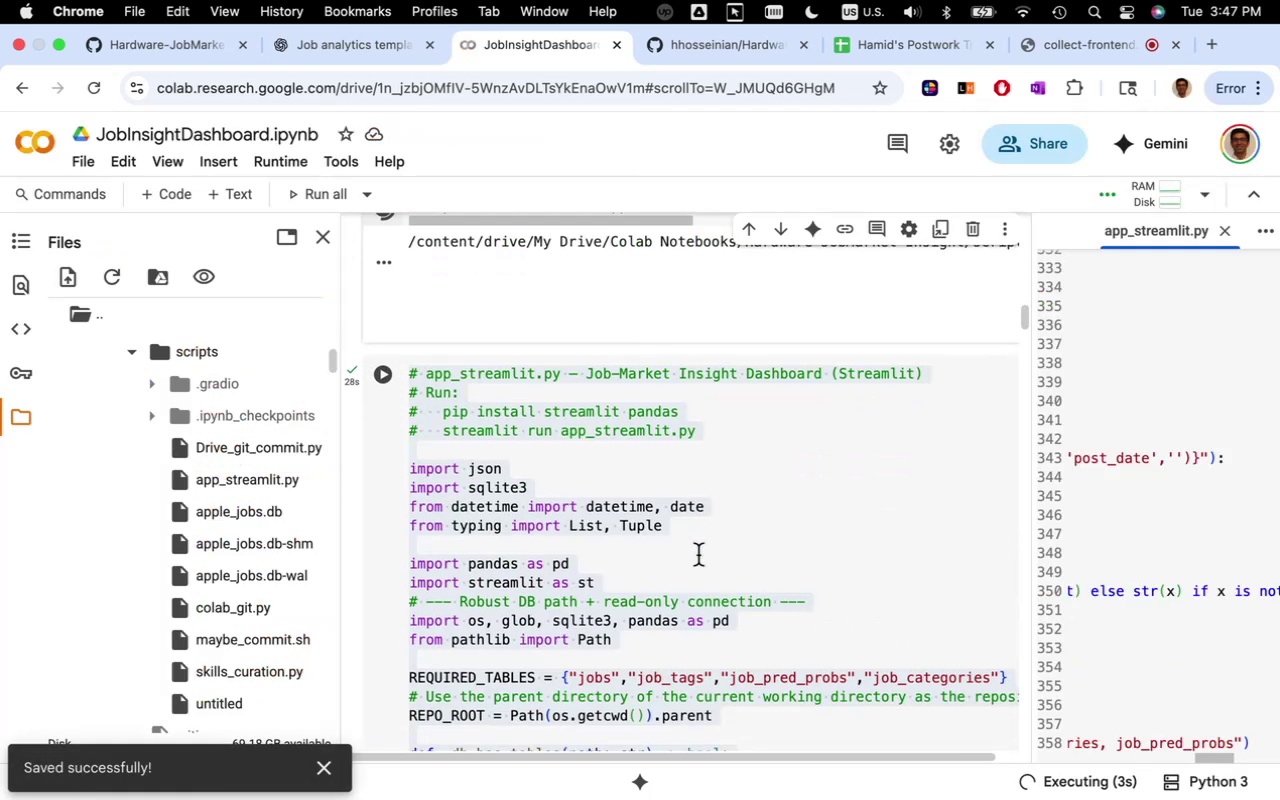 
scroll: coordinate [698, 555], scroll_direction: up, amount: 4.0
 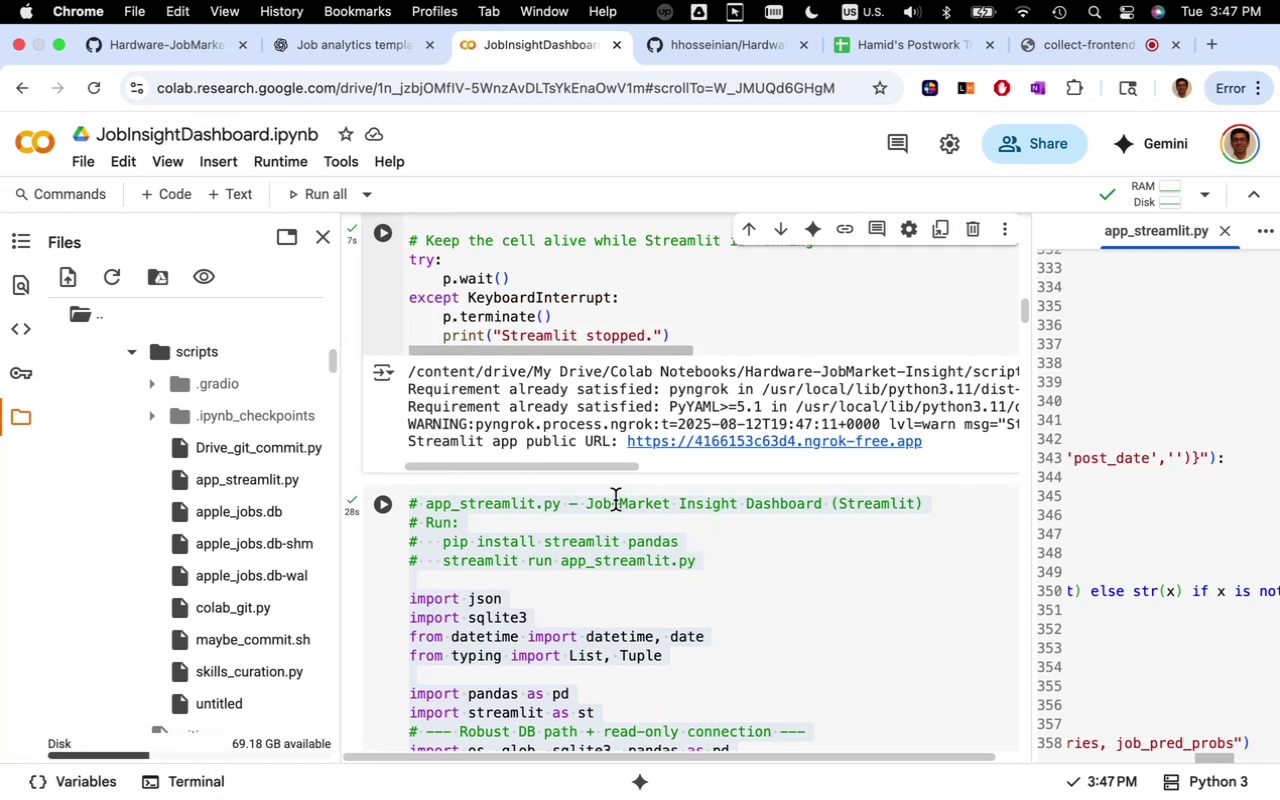 
wait(6.42)
 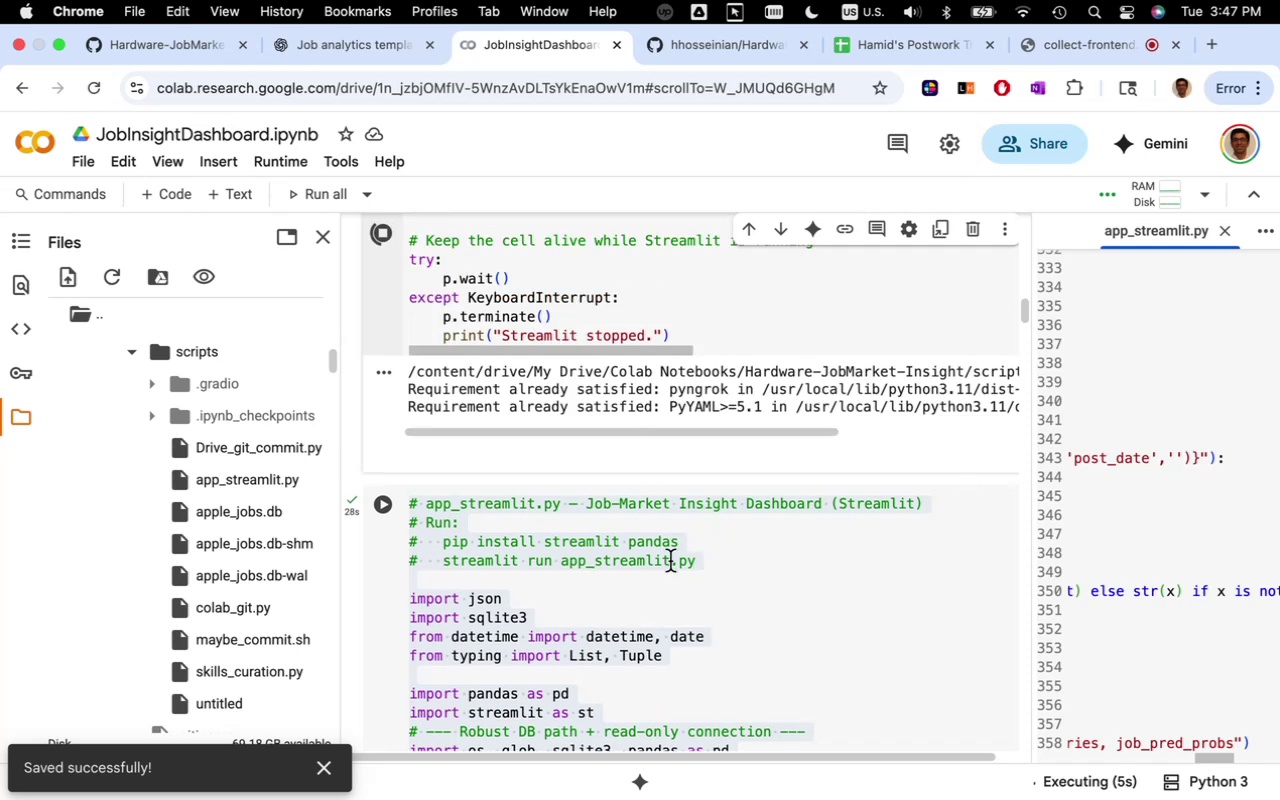 
left_click([670, 440])
 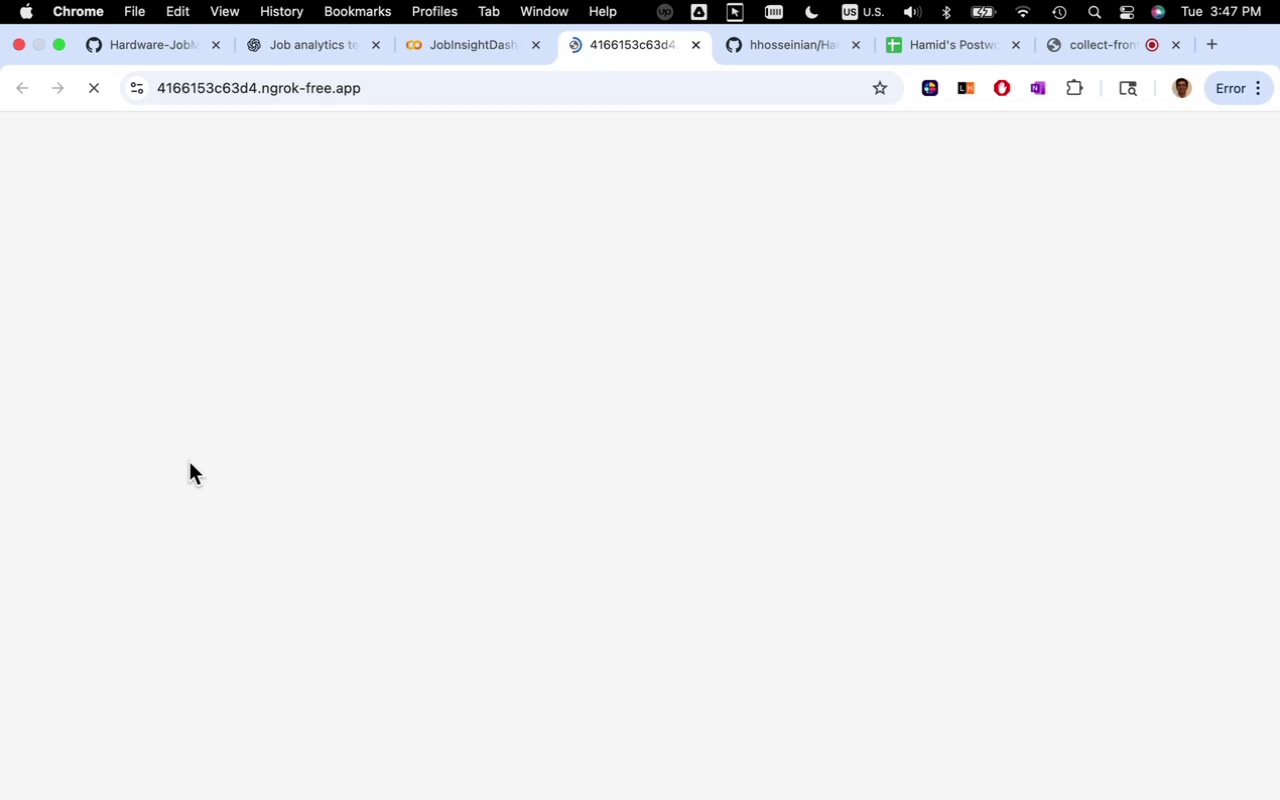 
wait(21.53)
 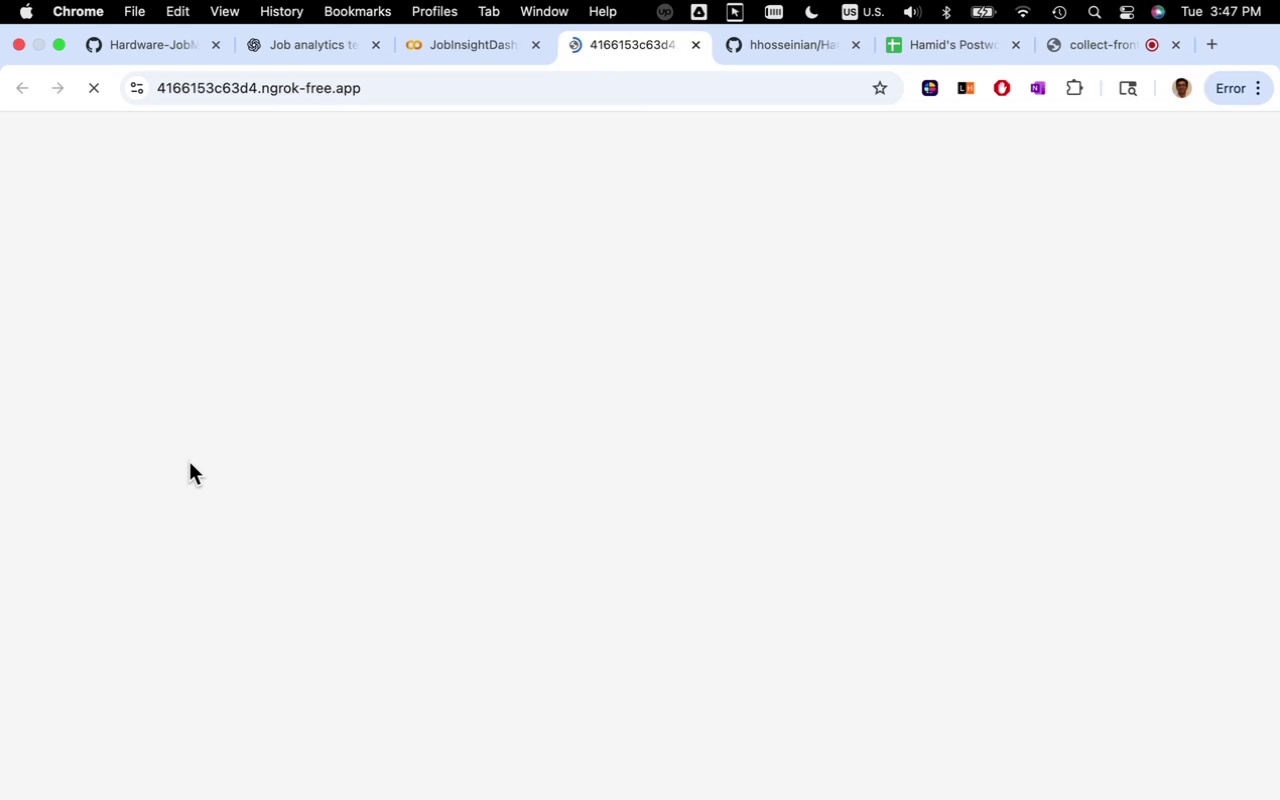 
left_click_drag(start_coordinate=[629, 404], to_coordinate=[156, 382])
 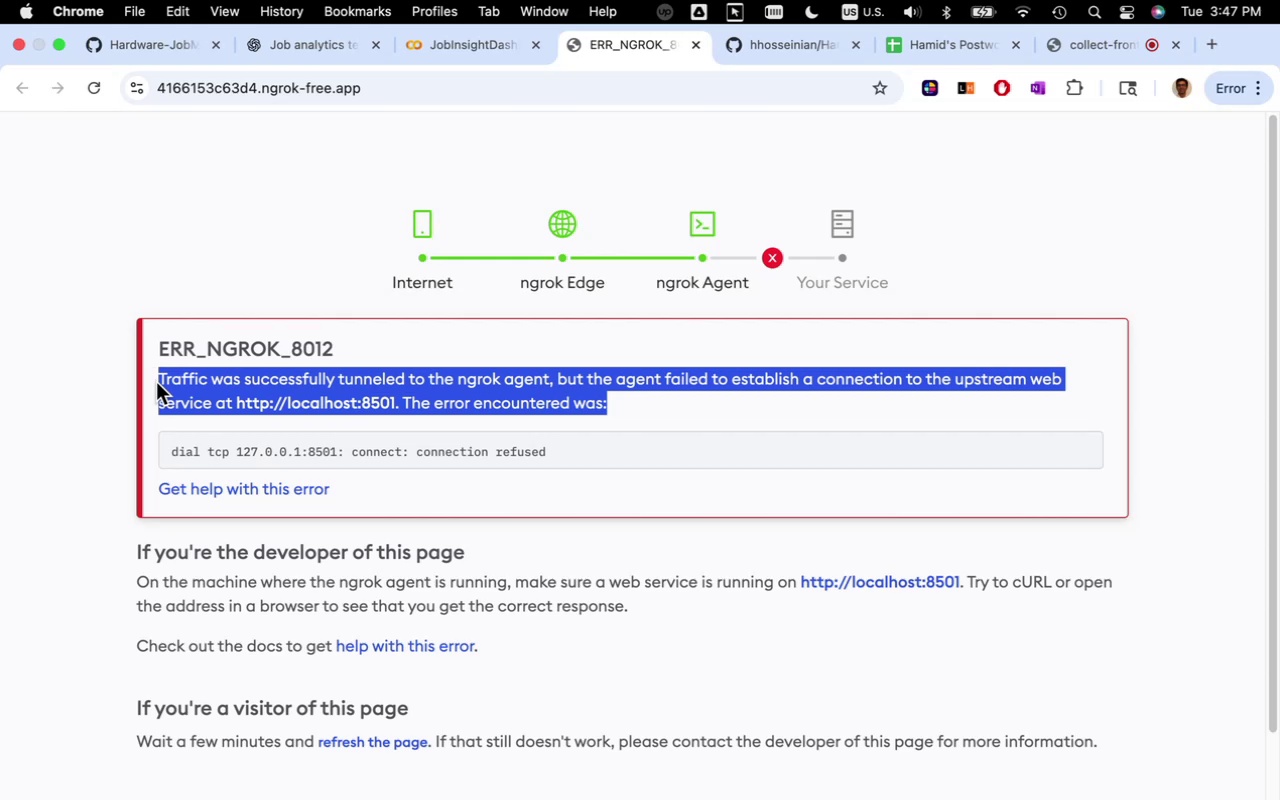 
key(Meta+C)
 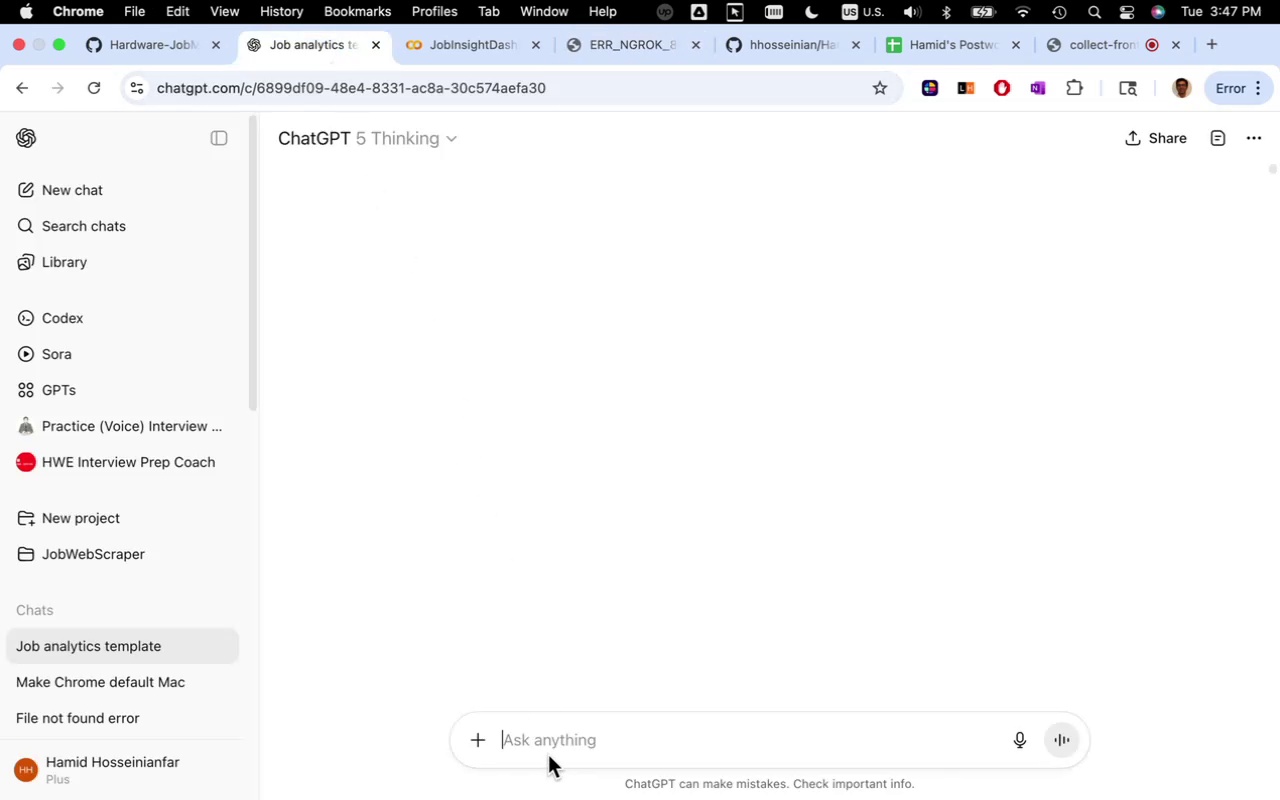 
wait(10.29)
 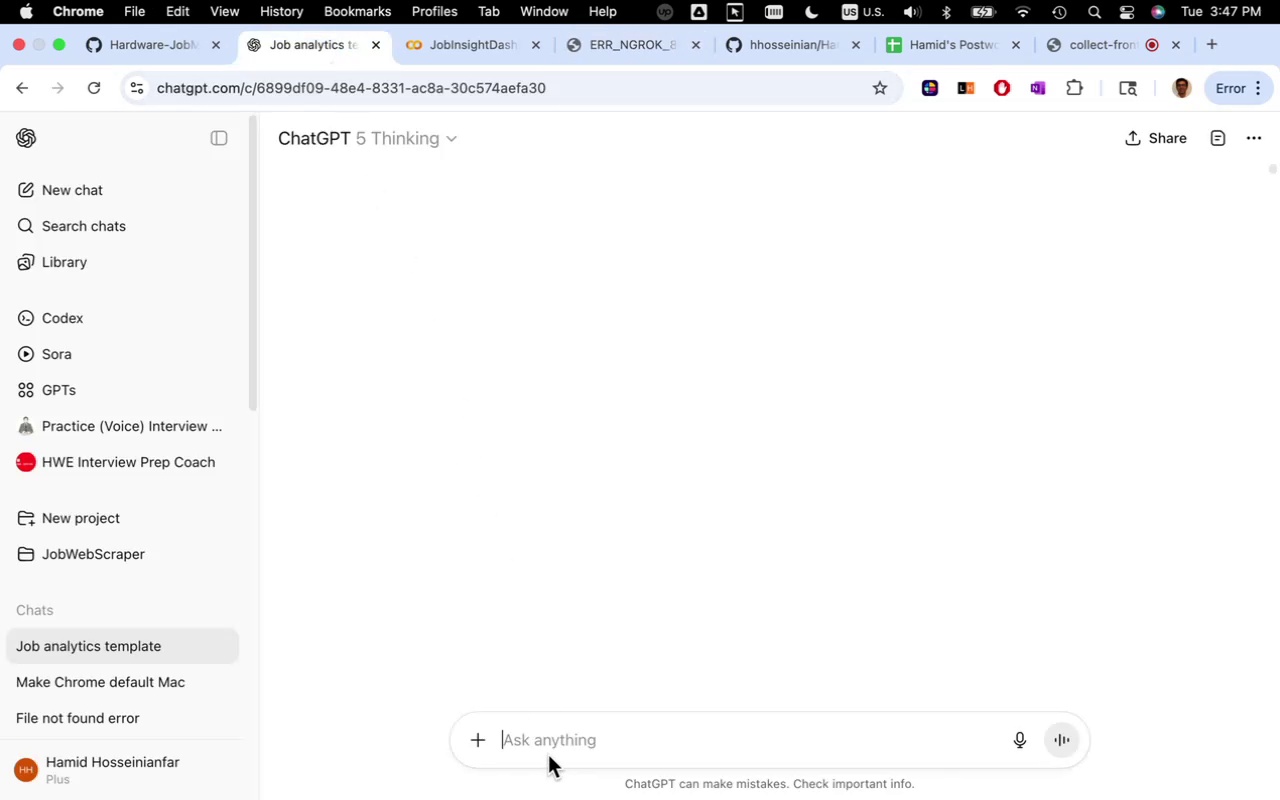 
left_click([547, 747])
 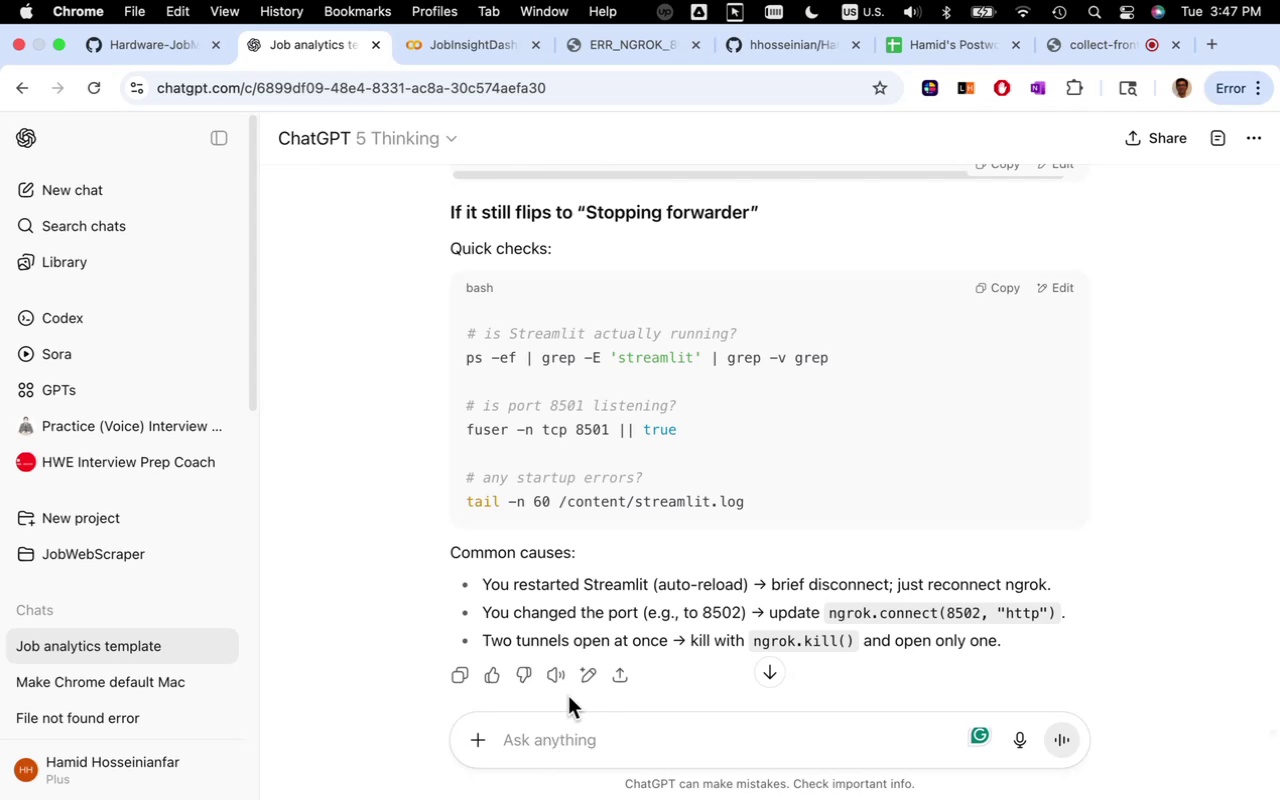 
scroll: coordinate [591, 551], scroll_direction: up, amount: 6.0
 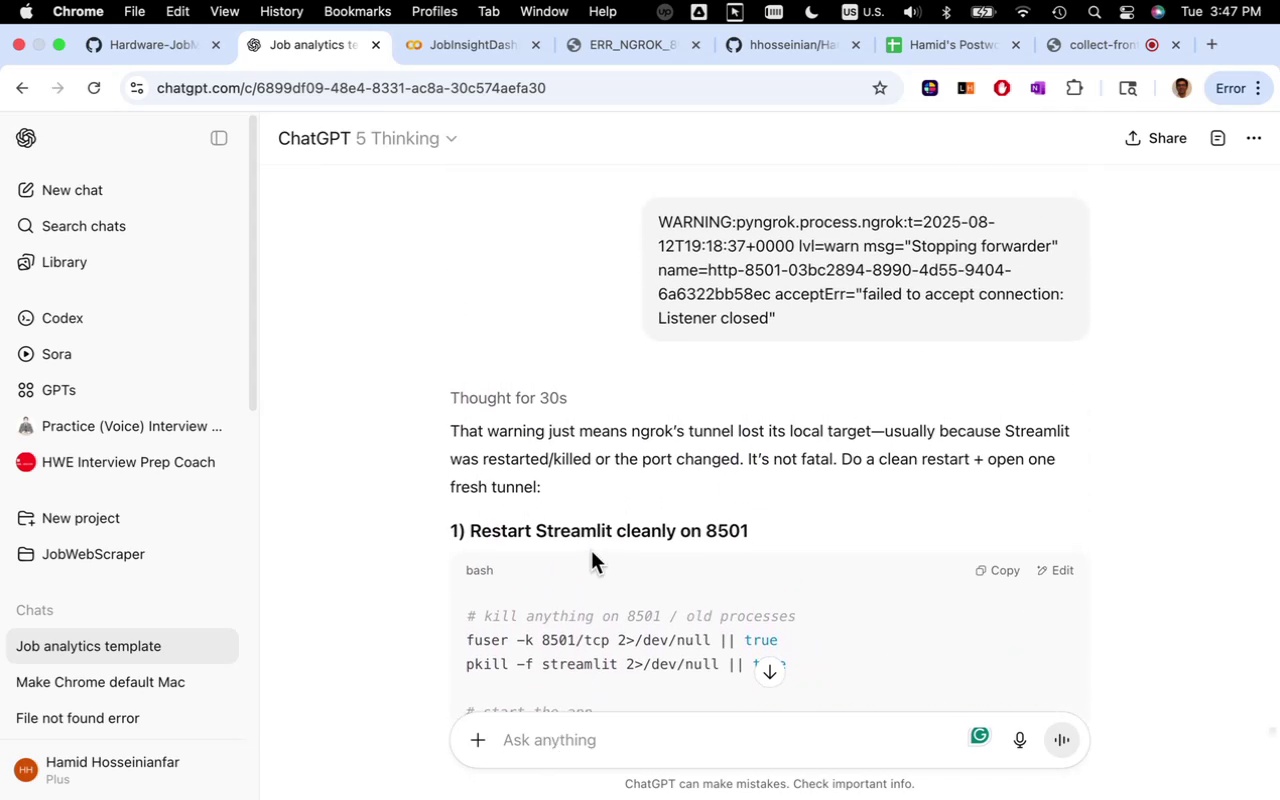 
scroll: coordinate [591, 551], scroll_direction: down, amount: 8.0
 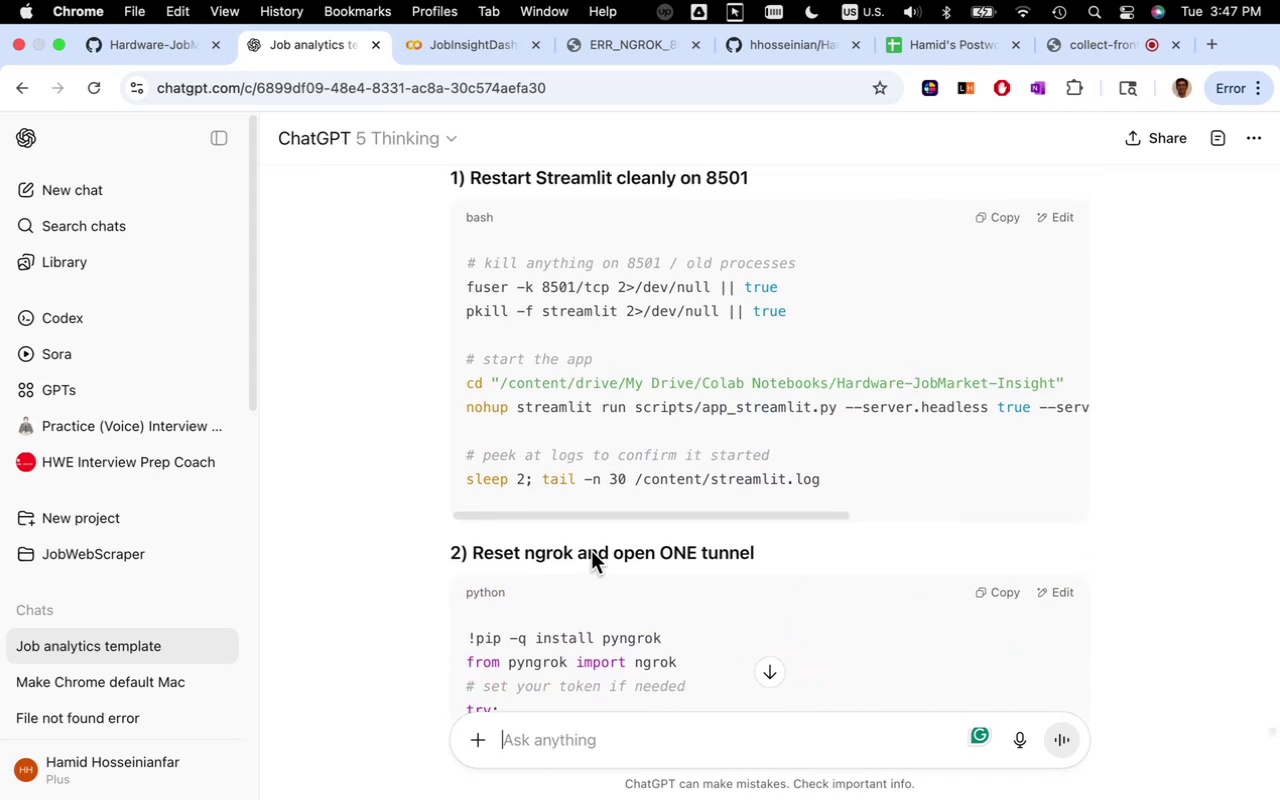 
scroll: coordinate [591, 551], scroll_direction: up, amount: 2.0
 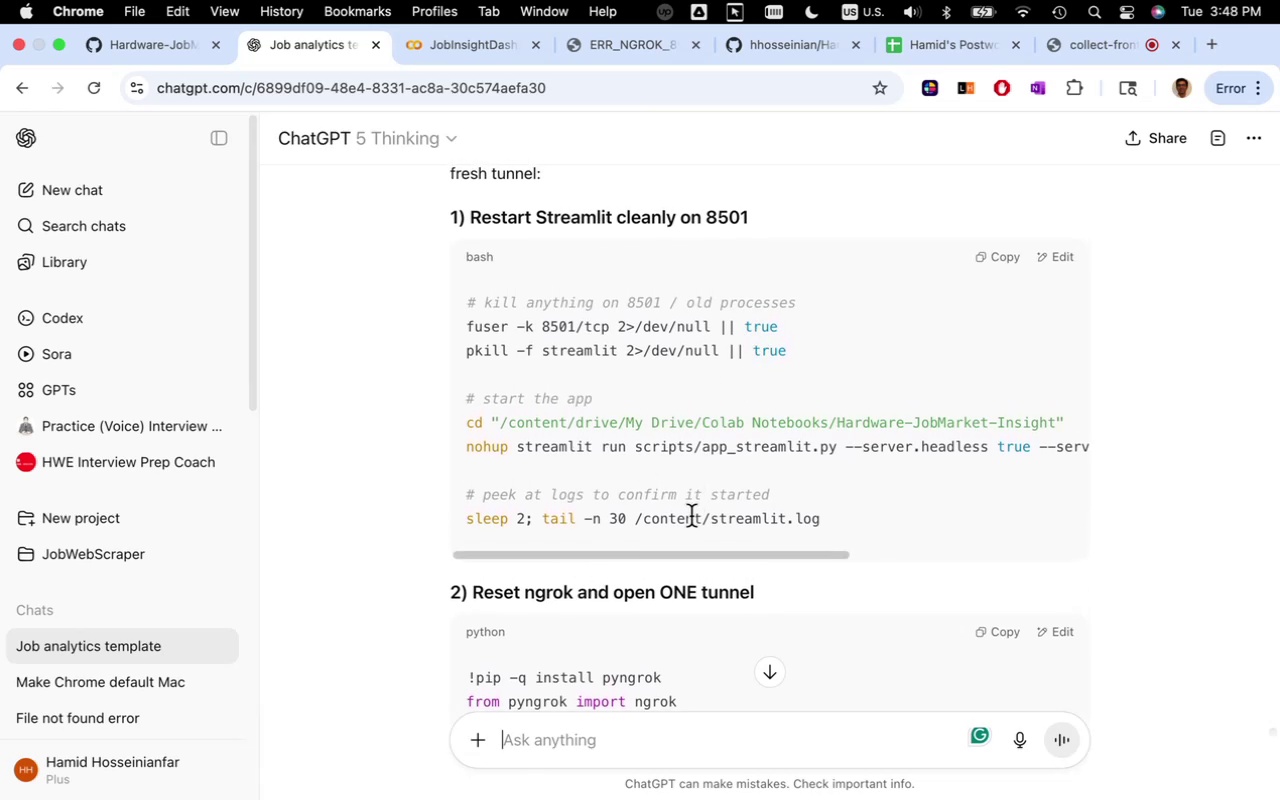 
wait(8.37)
 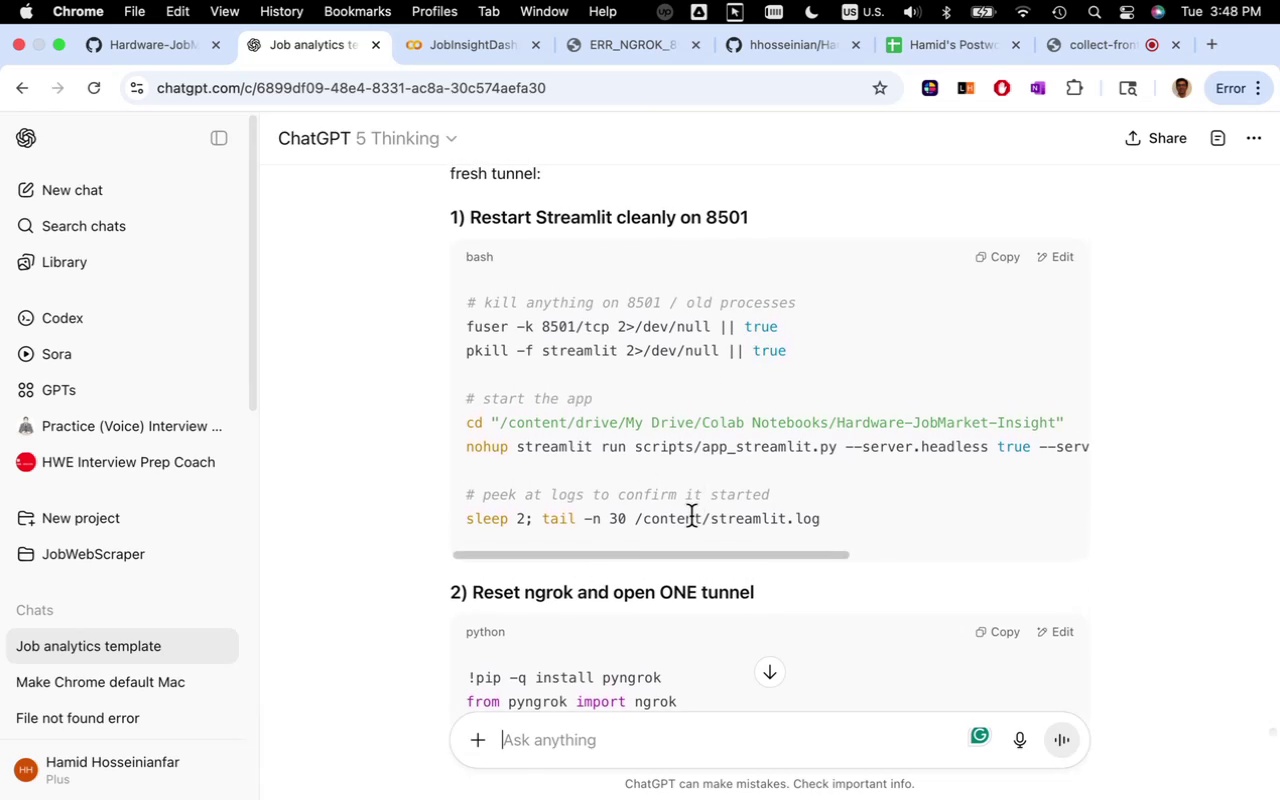 
left_click_drag(start_coordinate=[789, 352], to_coordinate=[457, 327])
 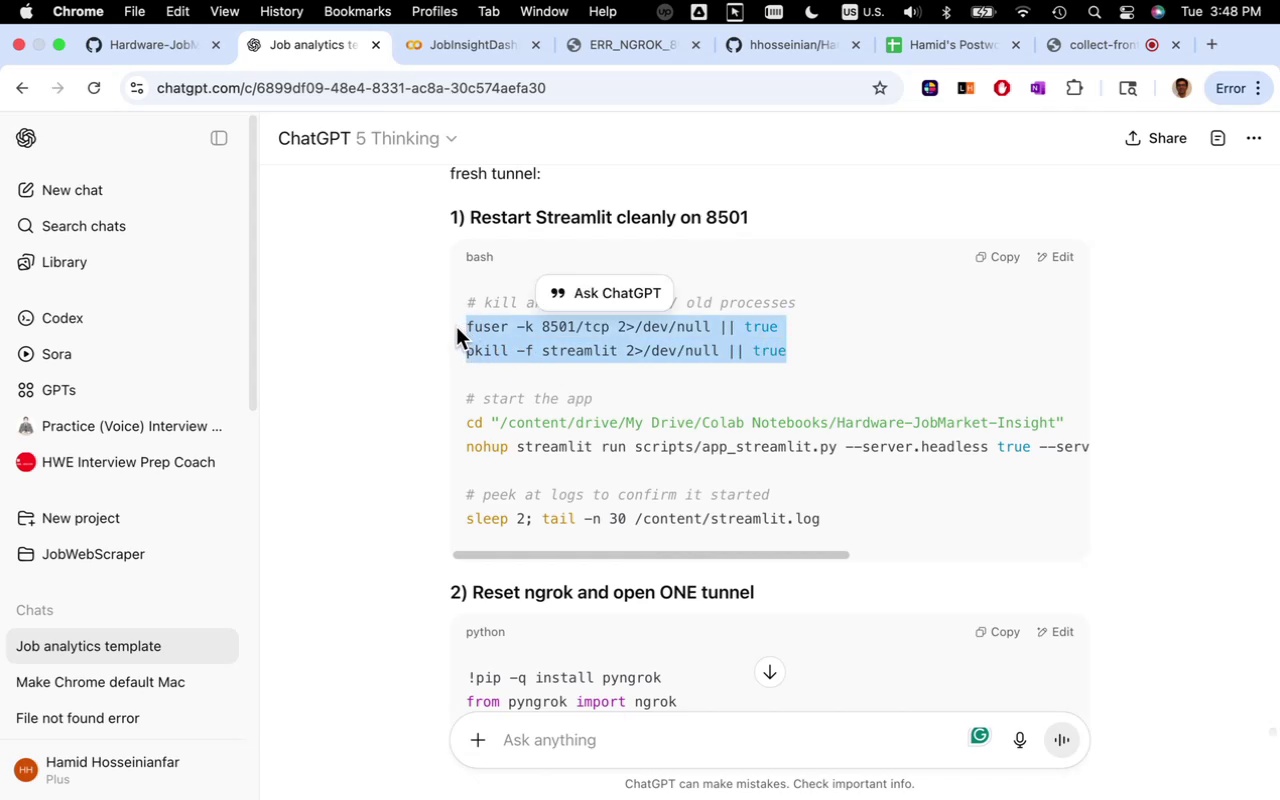 
key(Meta+C)
 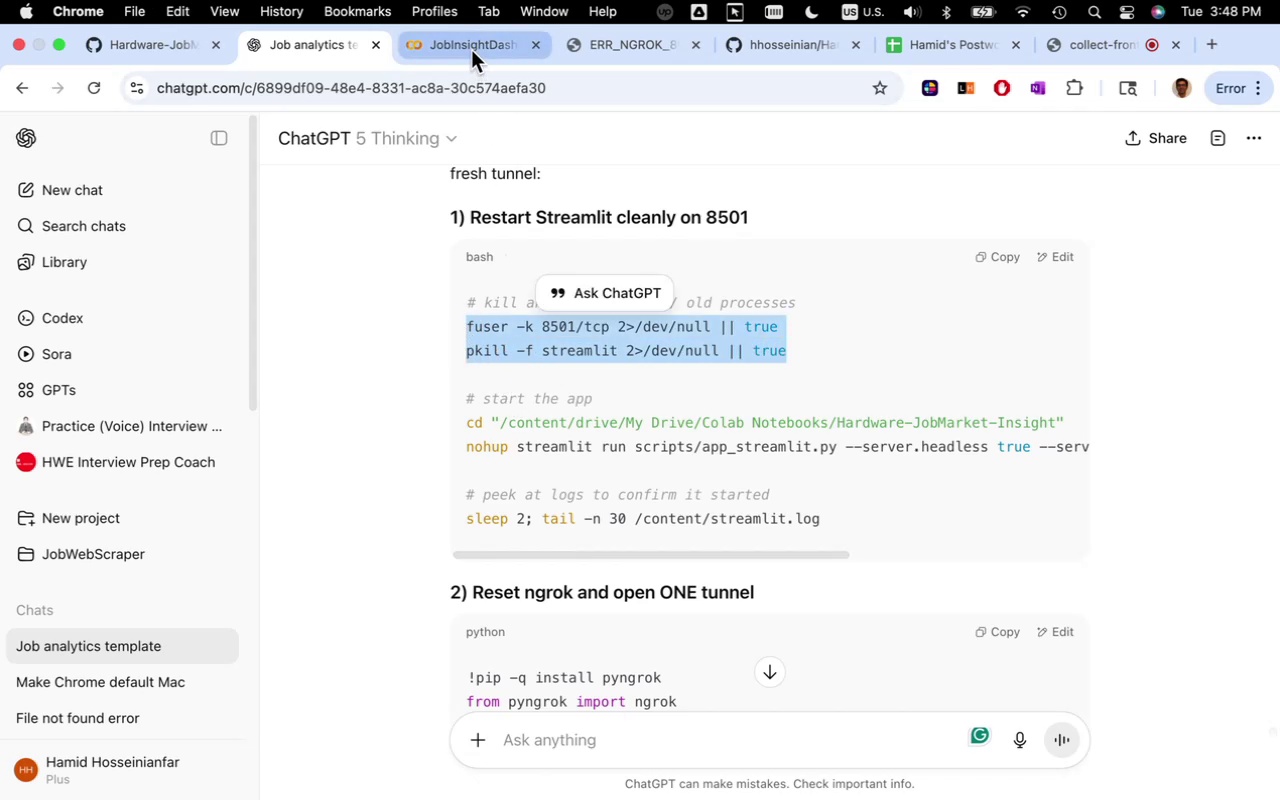 
left_click([471, 50])
 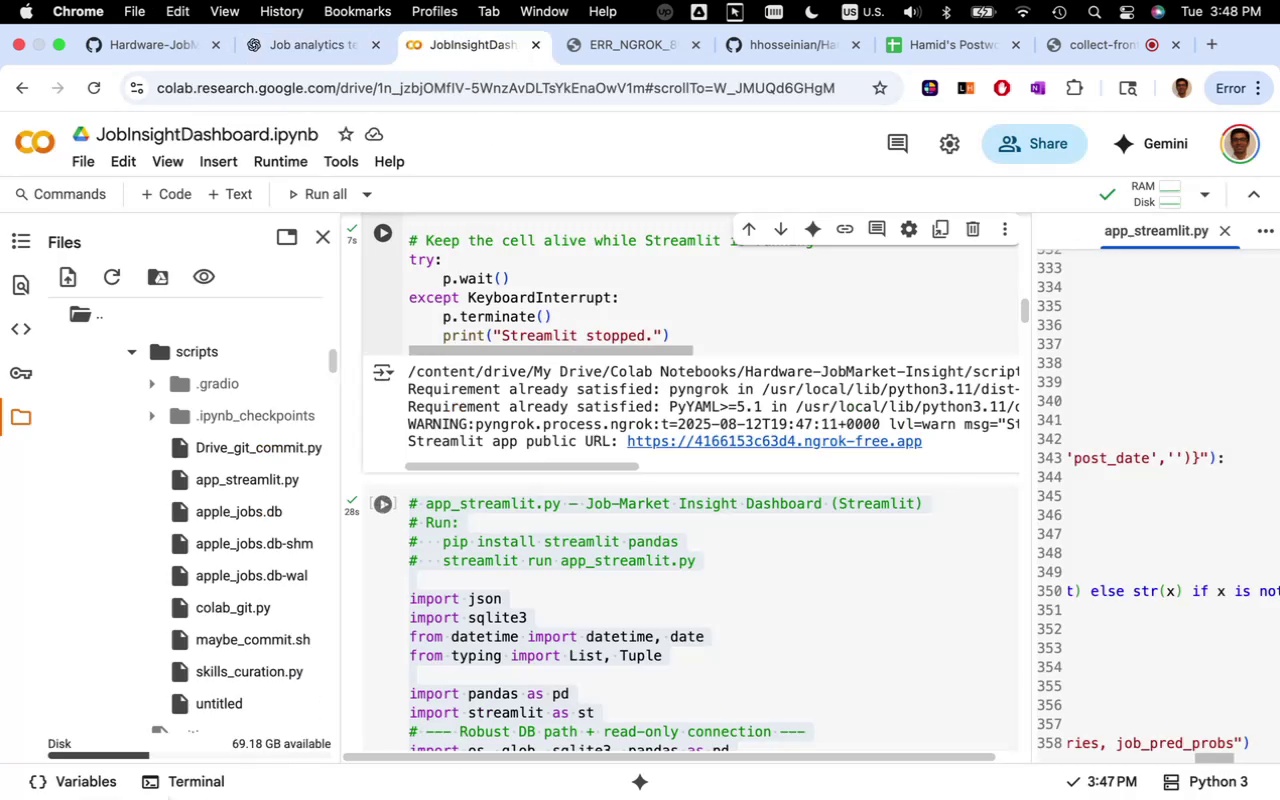 
left_click([199, 785])
 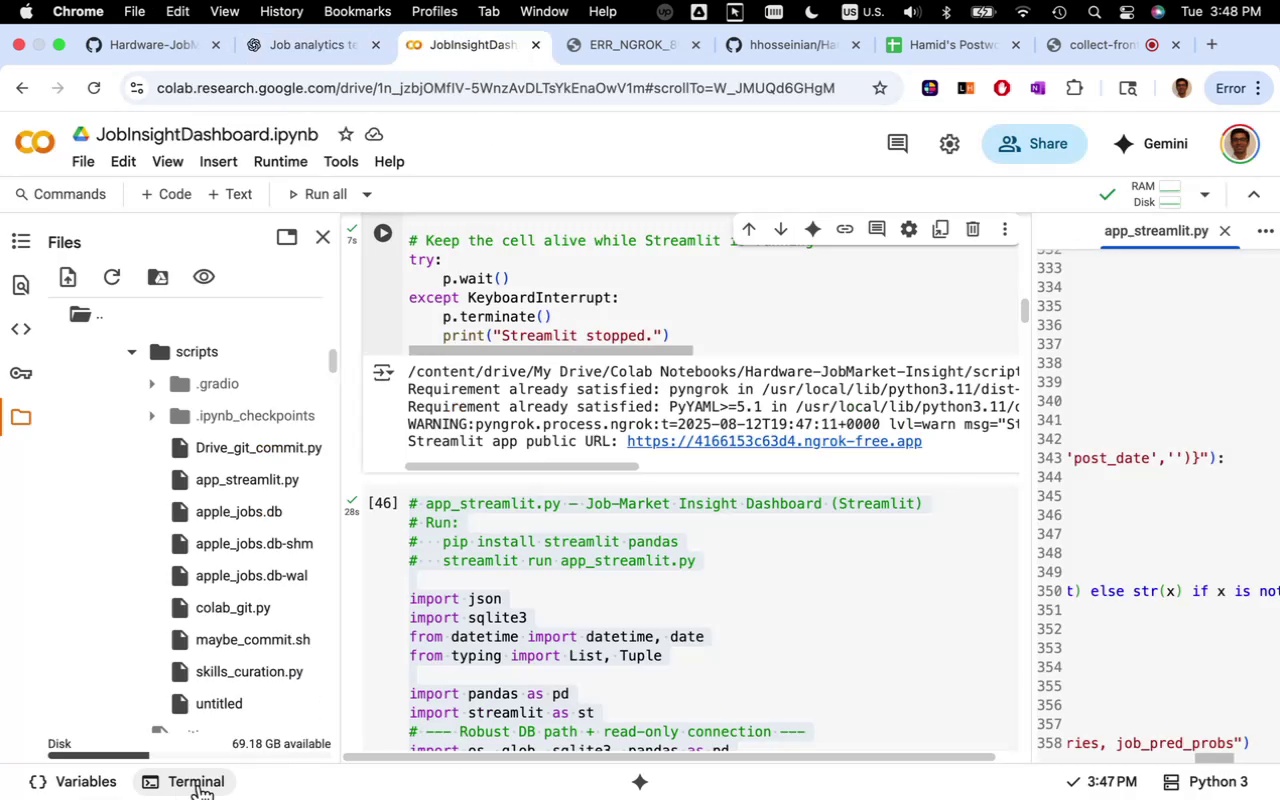 
left_click([199, 785])
 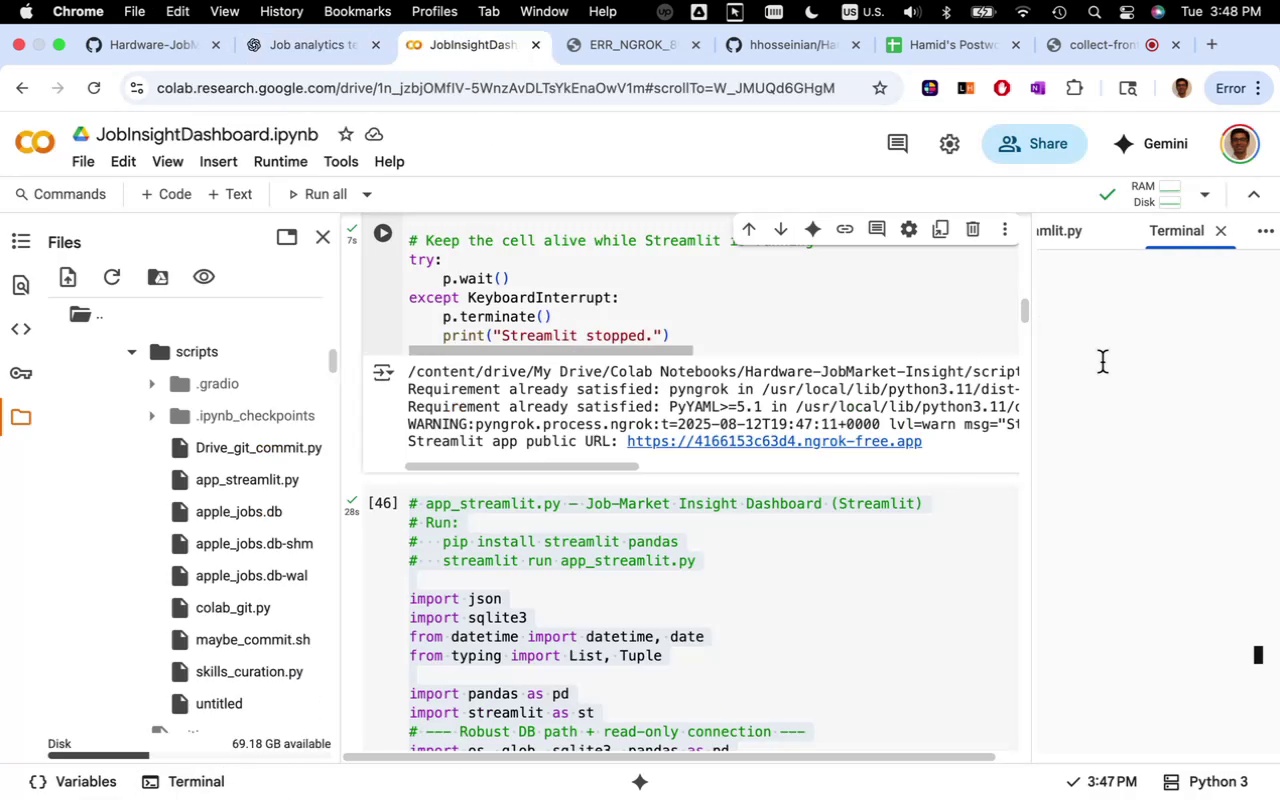 
left_click([1102, 362])
 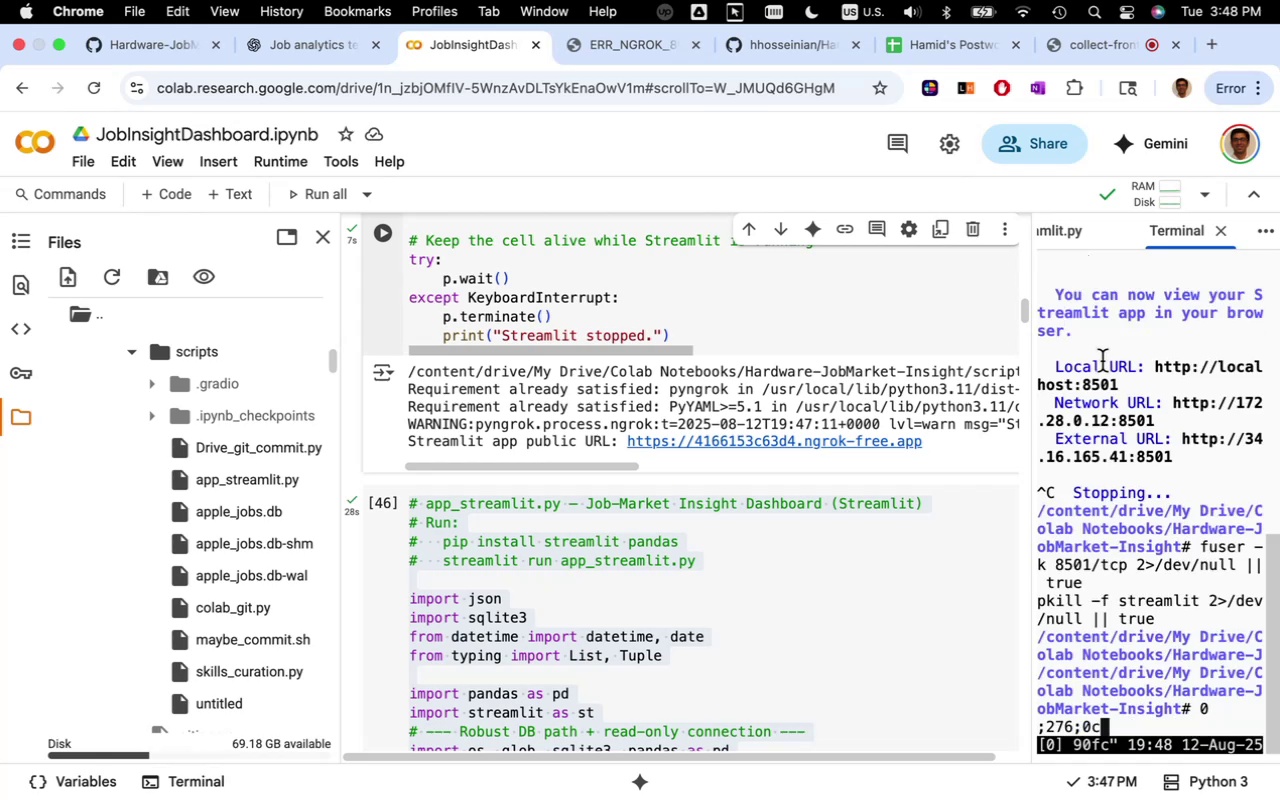 
hold_key(key=CommandLeft, duration=0.35)
 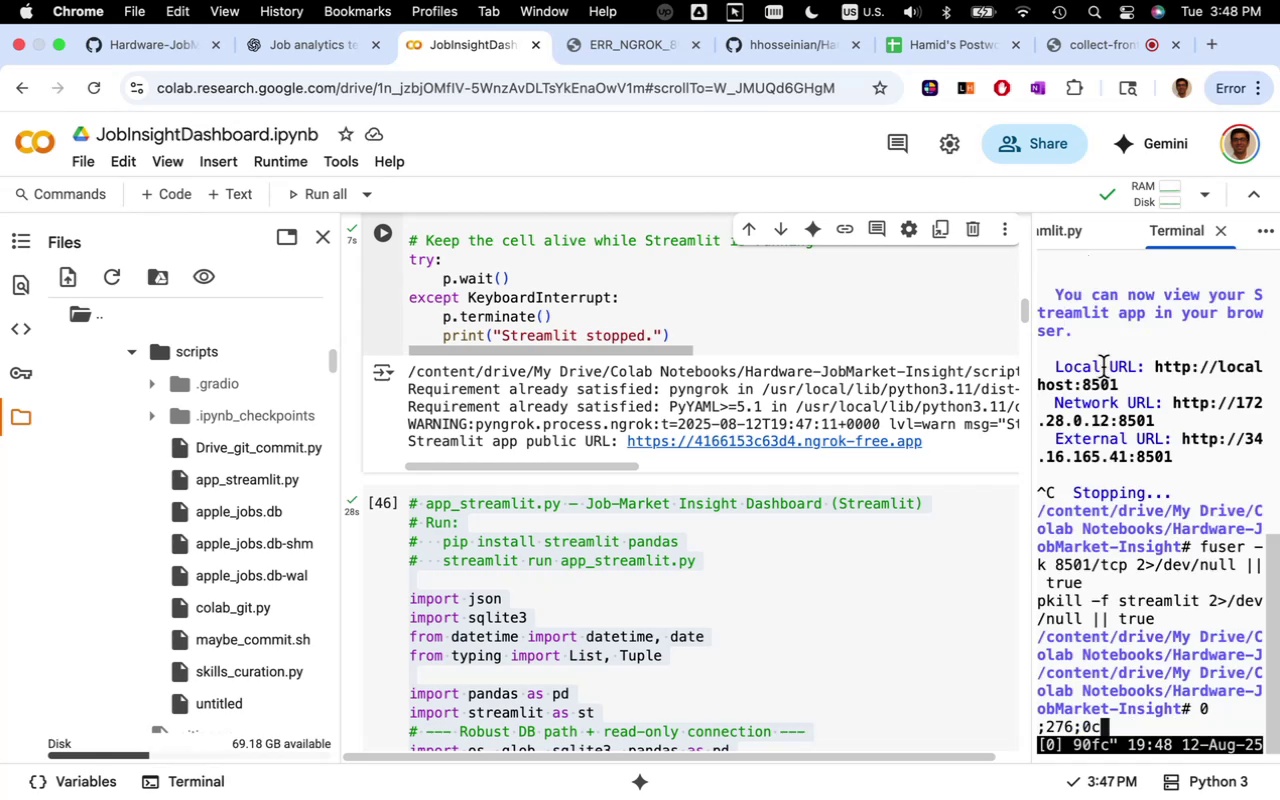 
hold_key(key=Backspace, duration=1.51)
 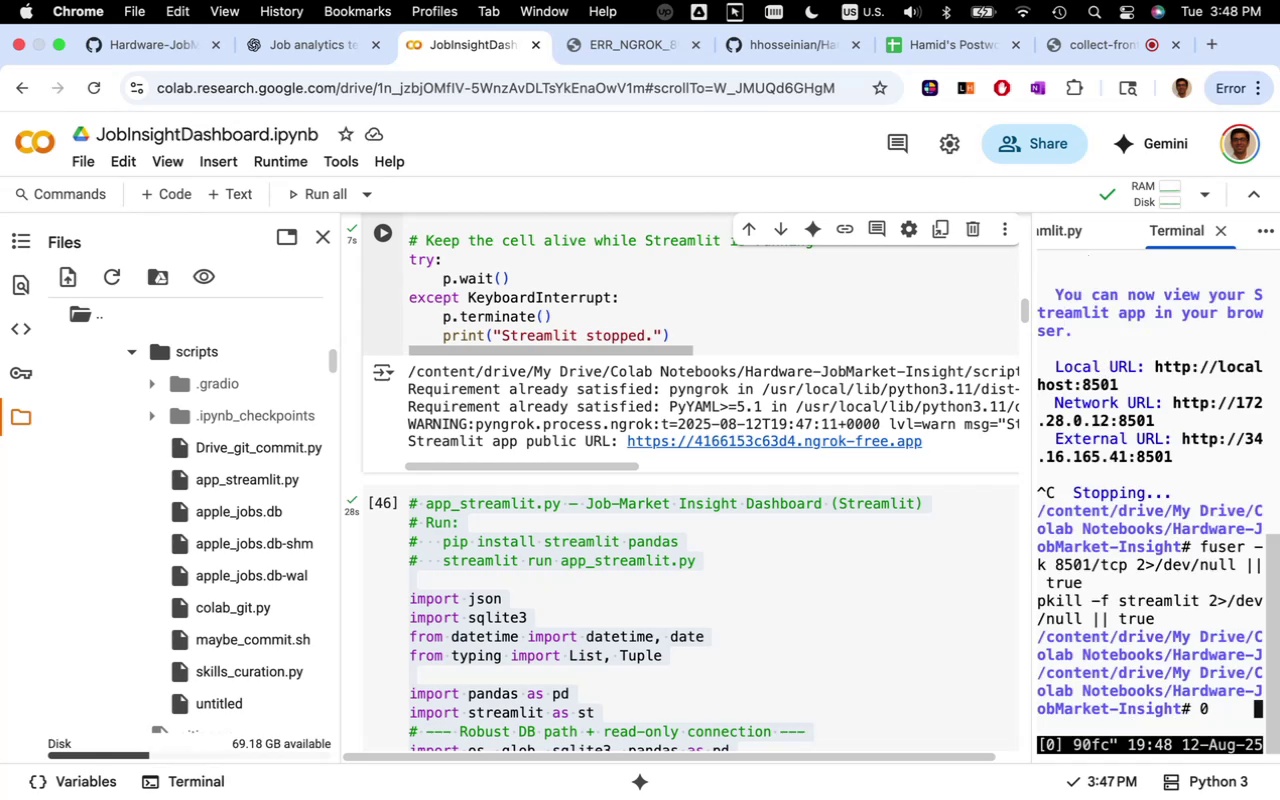 
hold_key(key=Backspace, duration=0.93)
 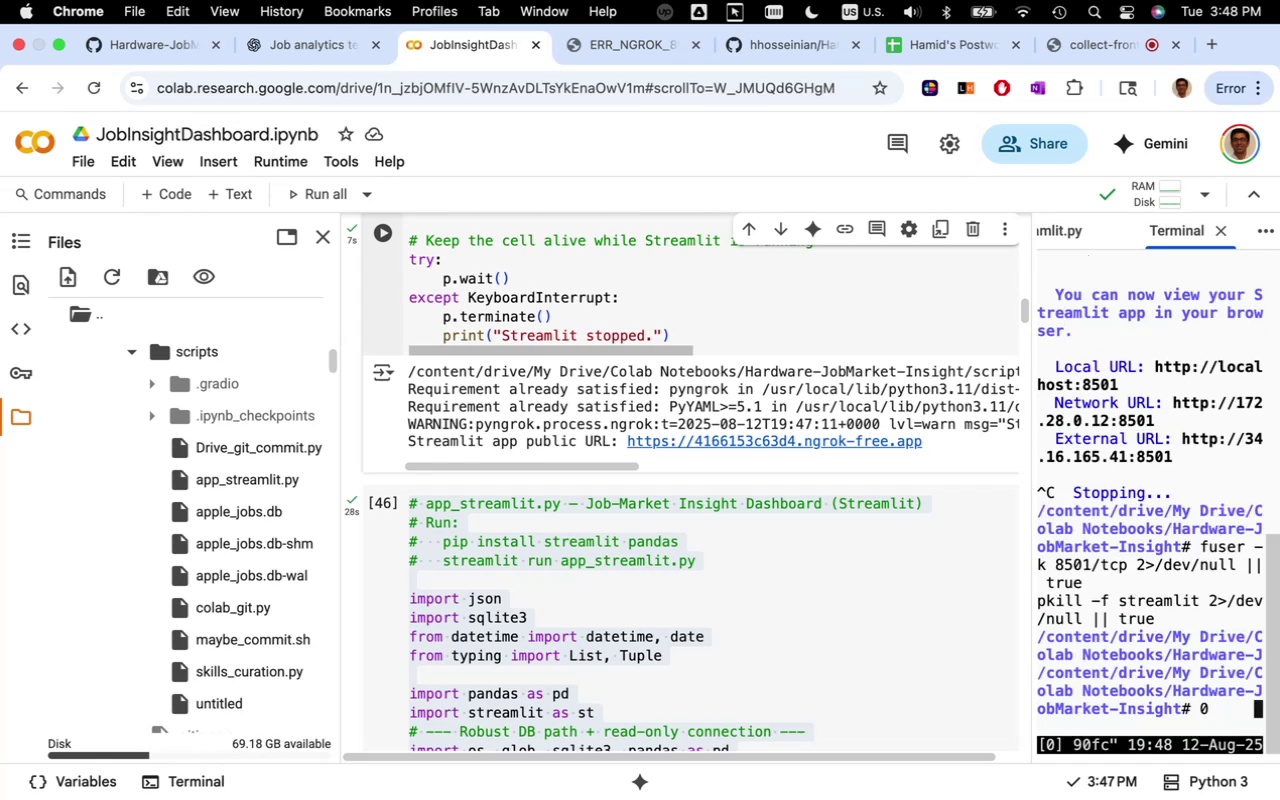 
key(Backspace)
 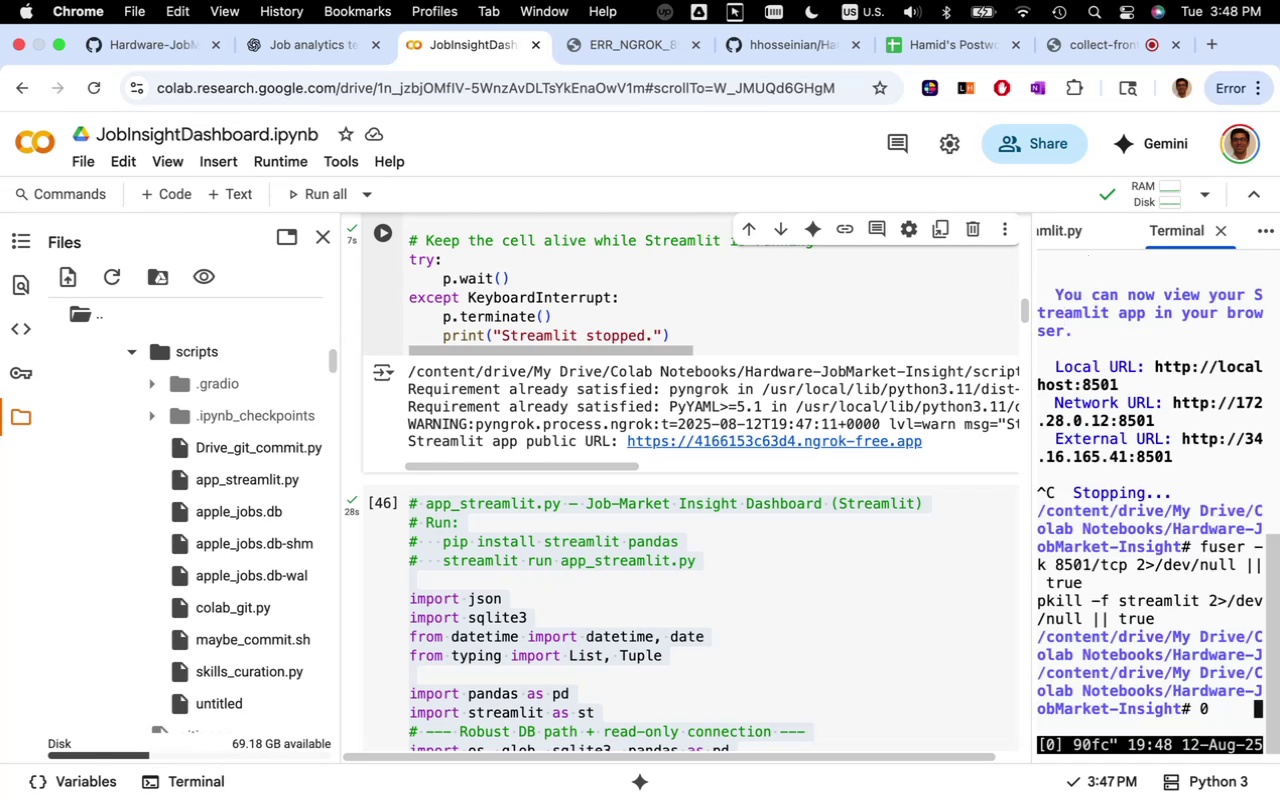 
key(Backspace)
 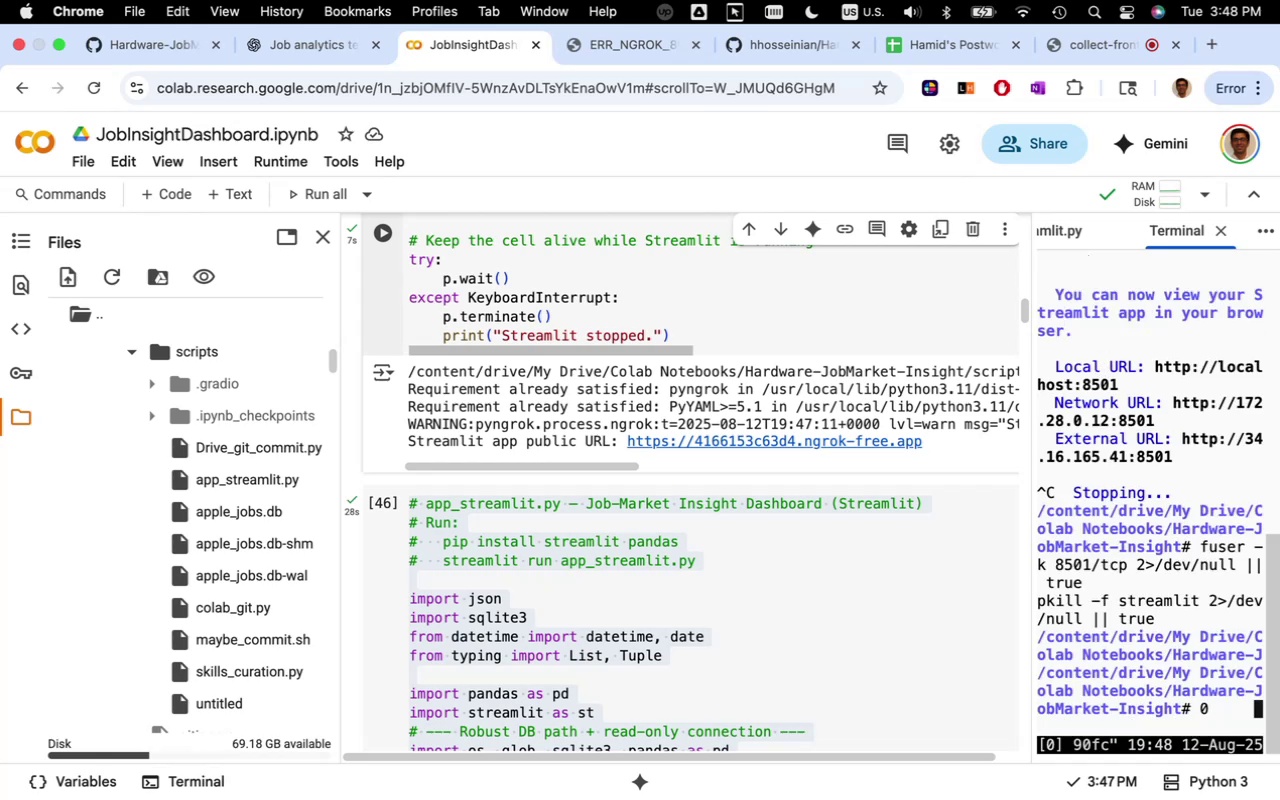 
key(Backspace)
 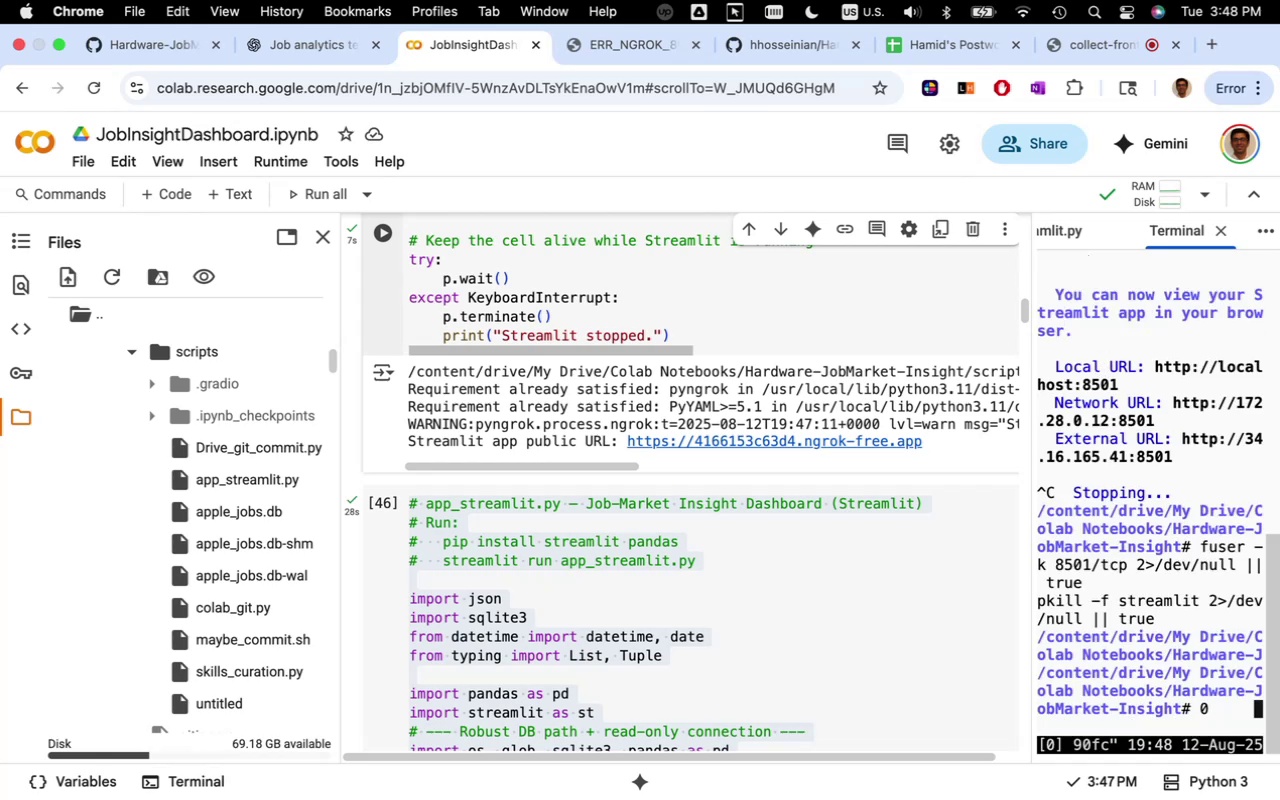 
key(Backspace)
 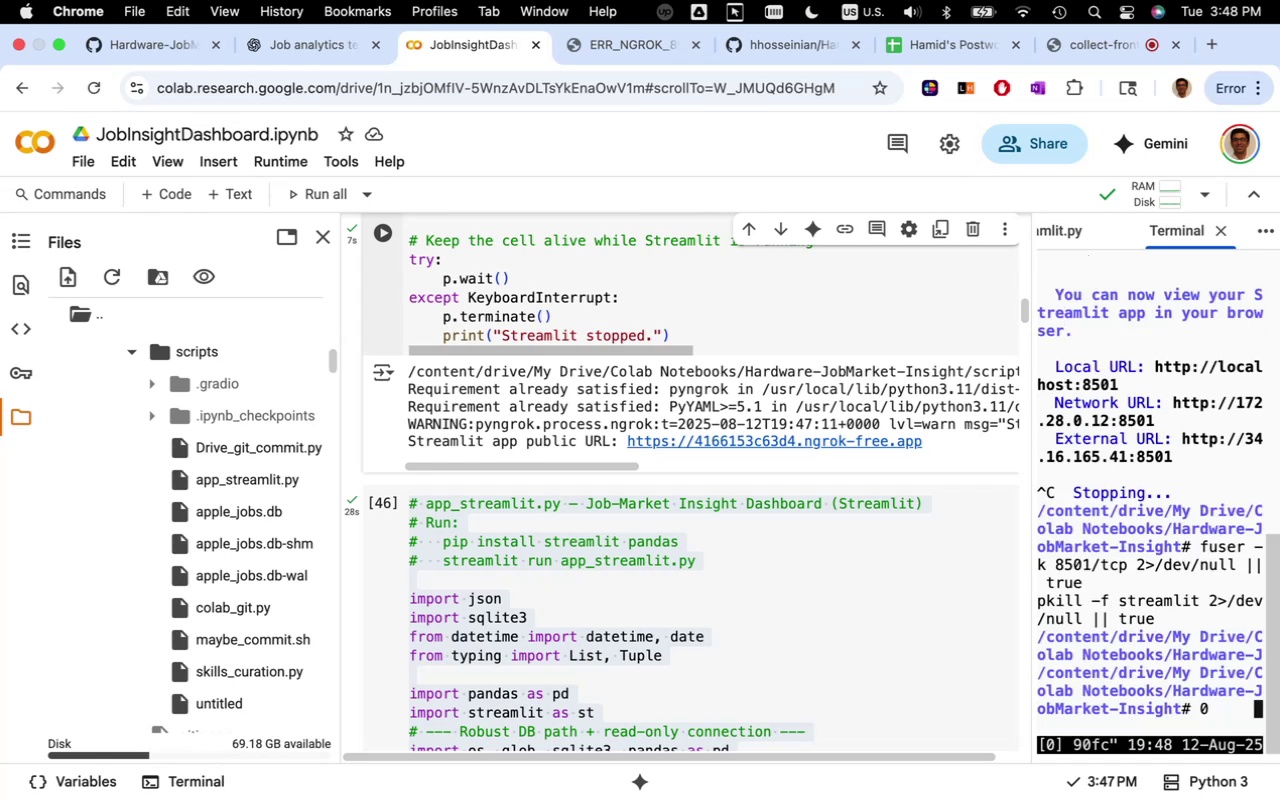 
key(Backspace)
 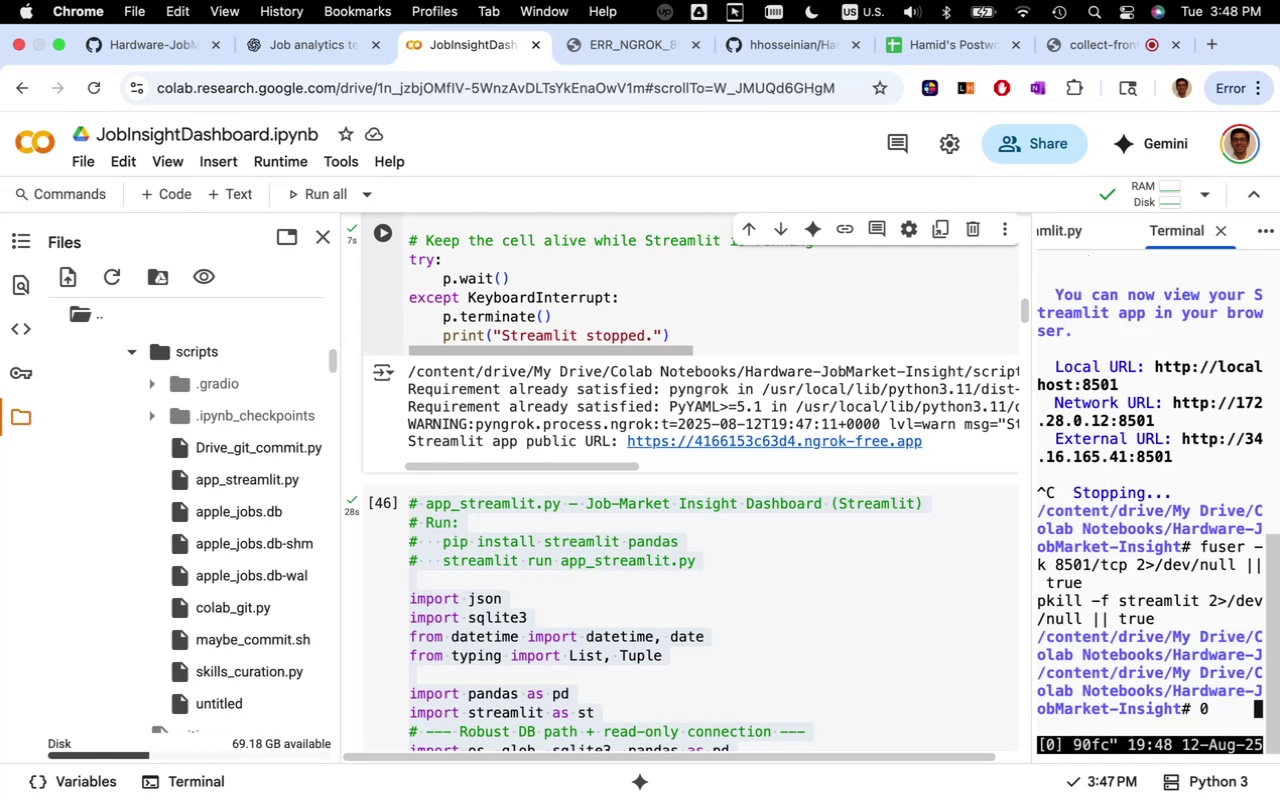 
key(Backspace)
 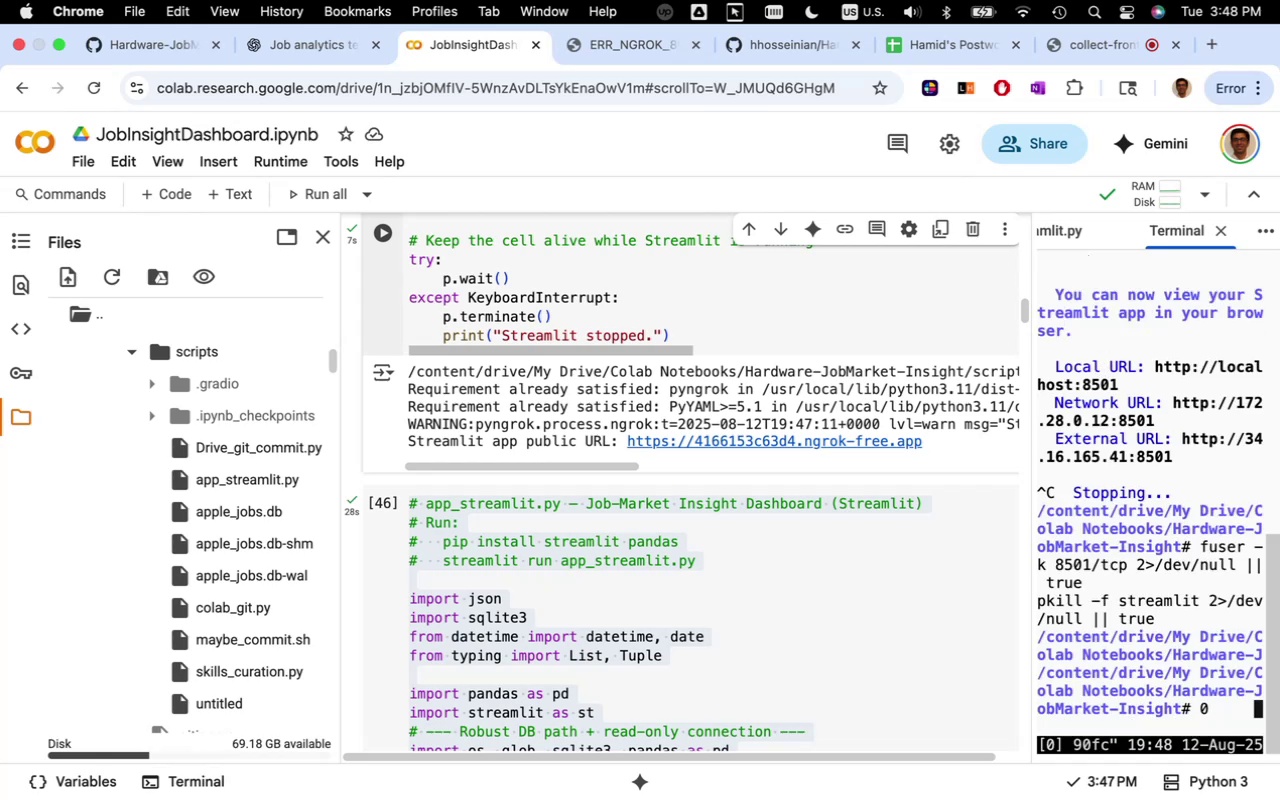 
key(Backspace)
 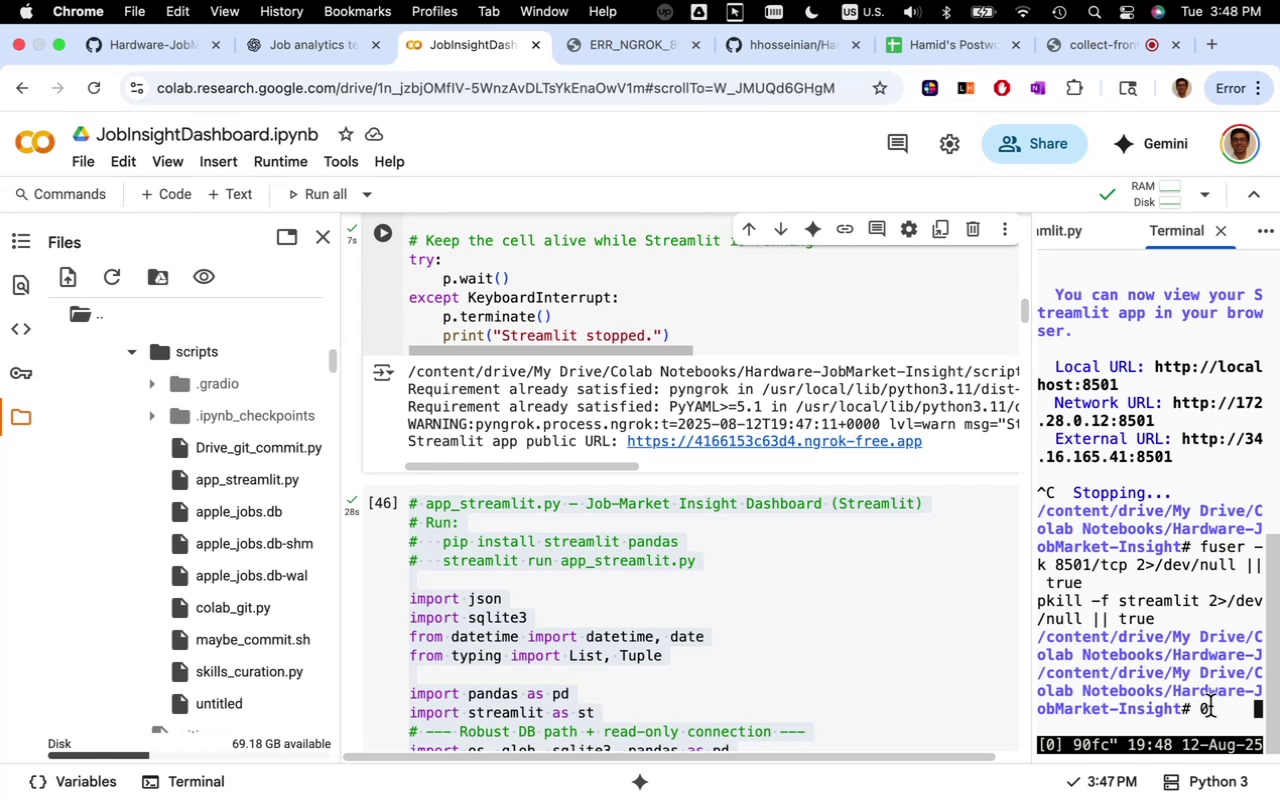 
wait(6.3)
 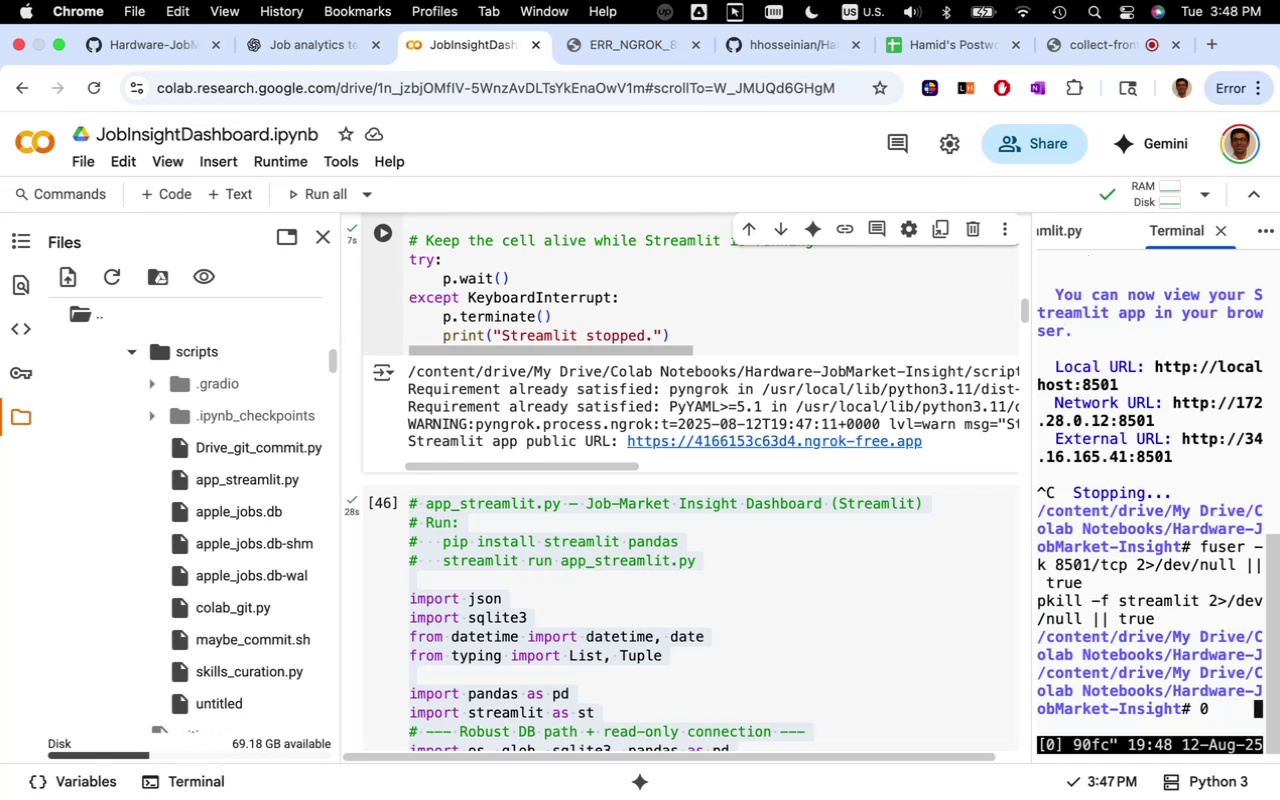 
key(Enter)
 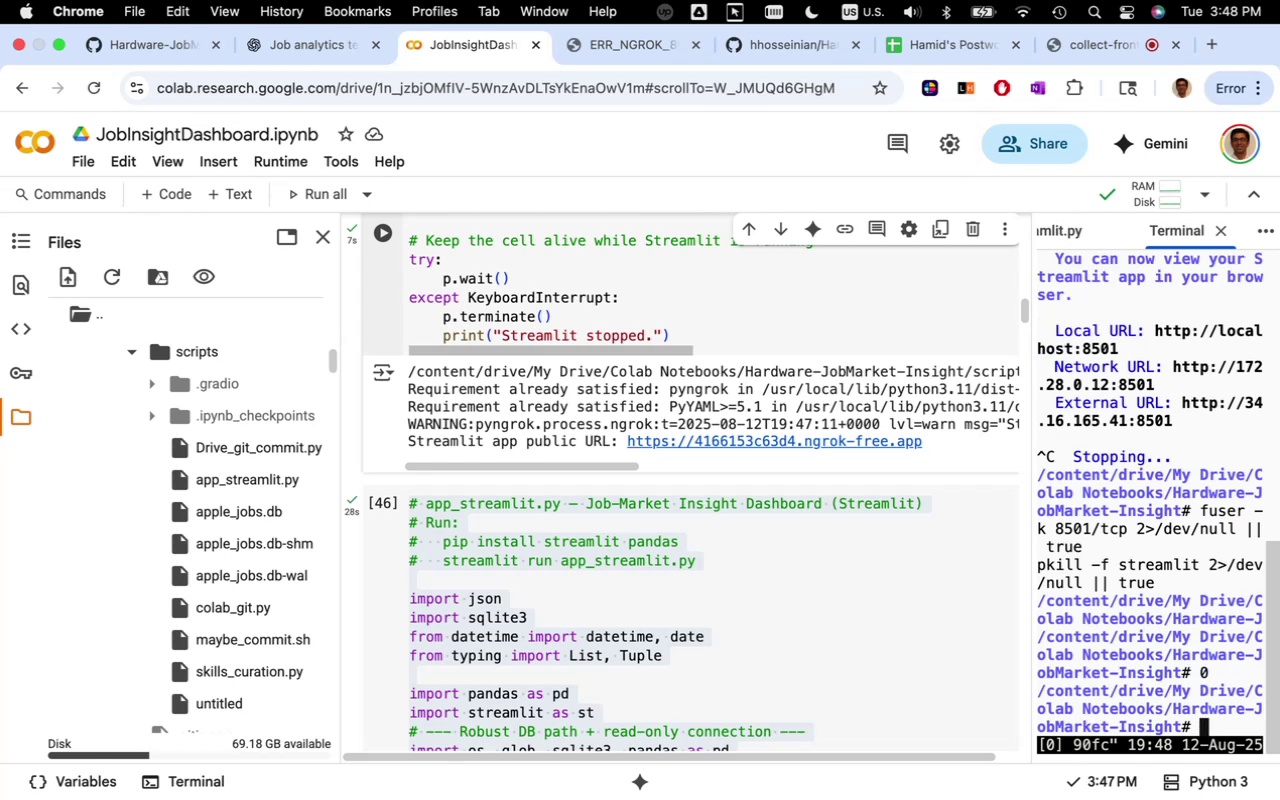 
key(Meta+V)
 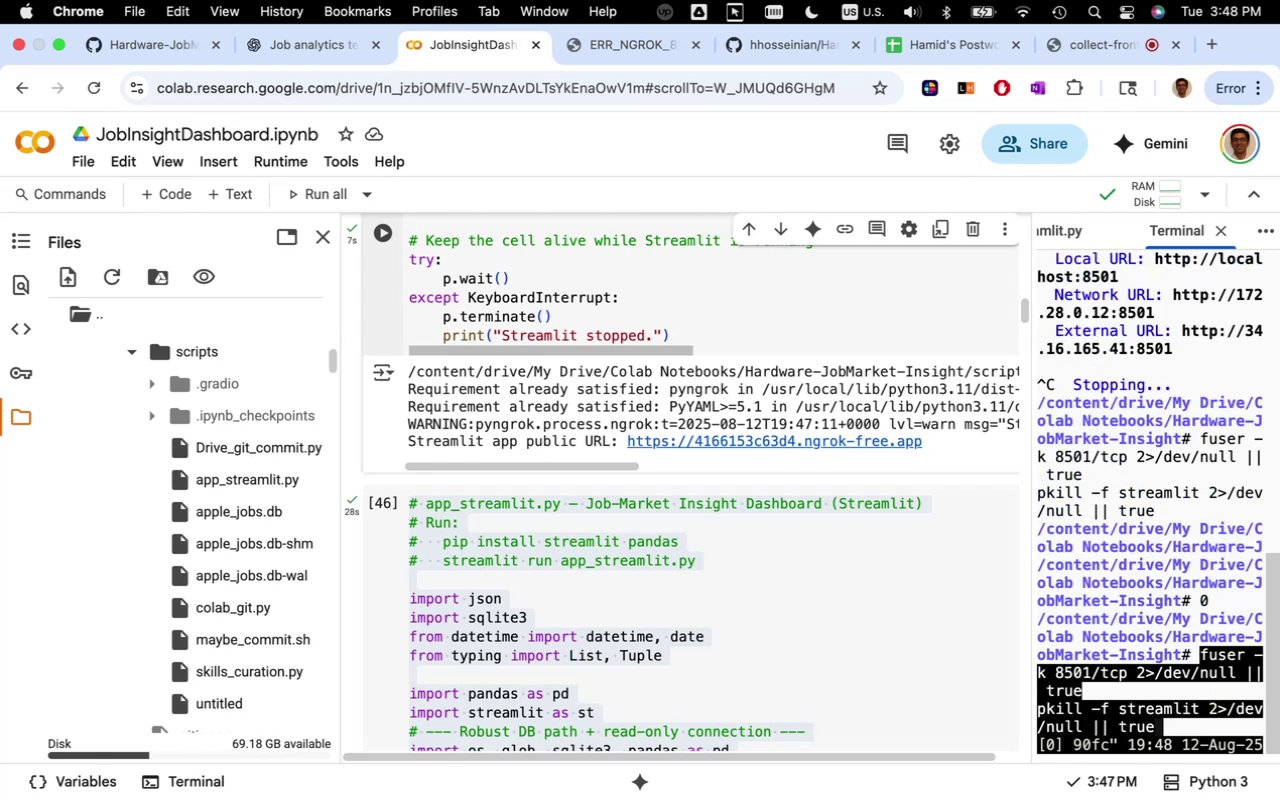 
key(Enter)
 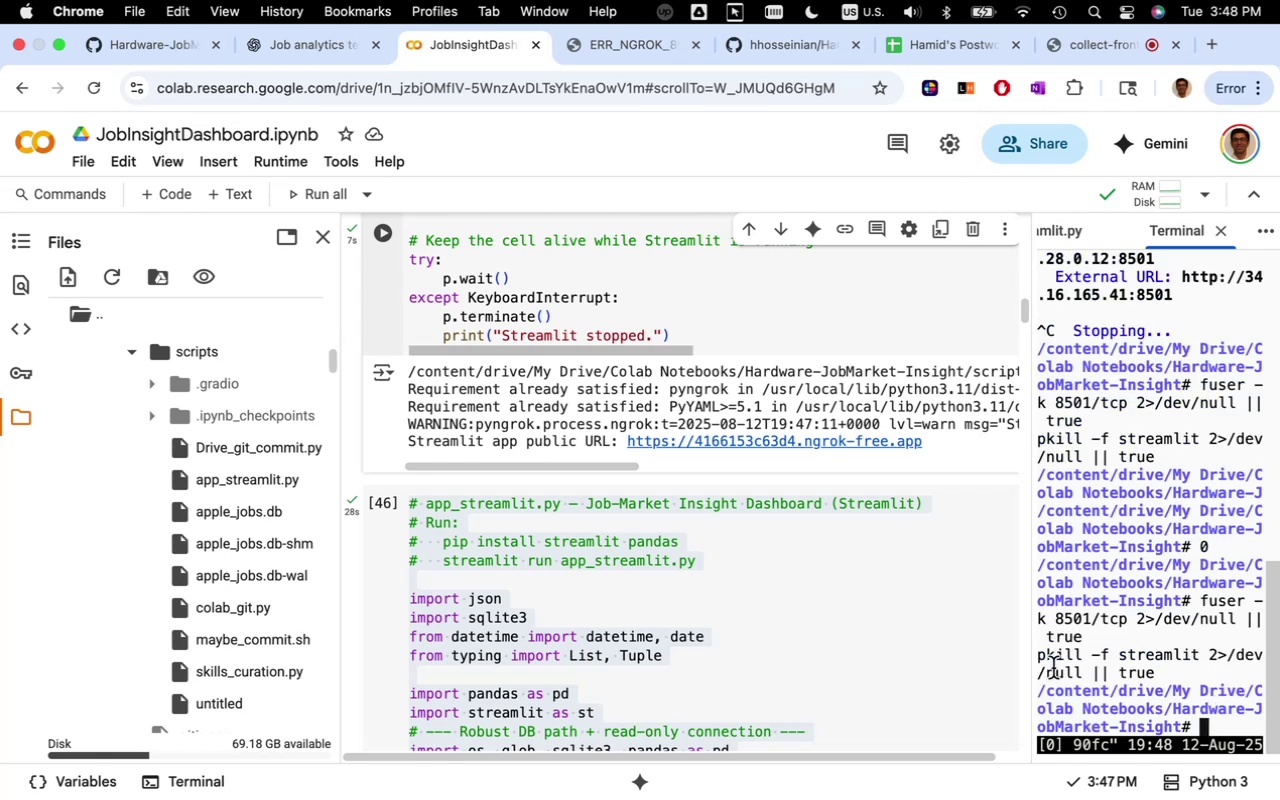 
scroll: coordinate [700, 623], scroll_direction: up, amount: 7.0
 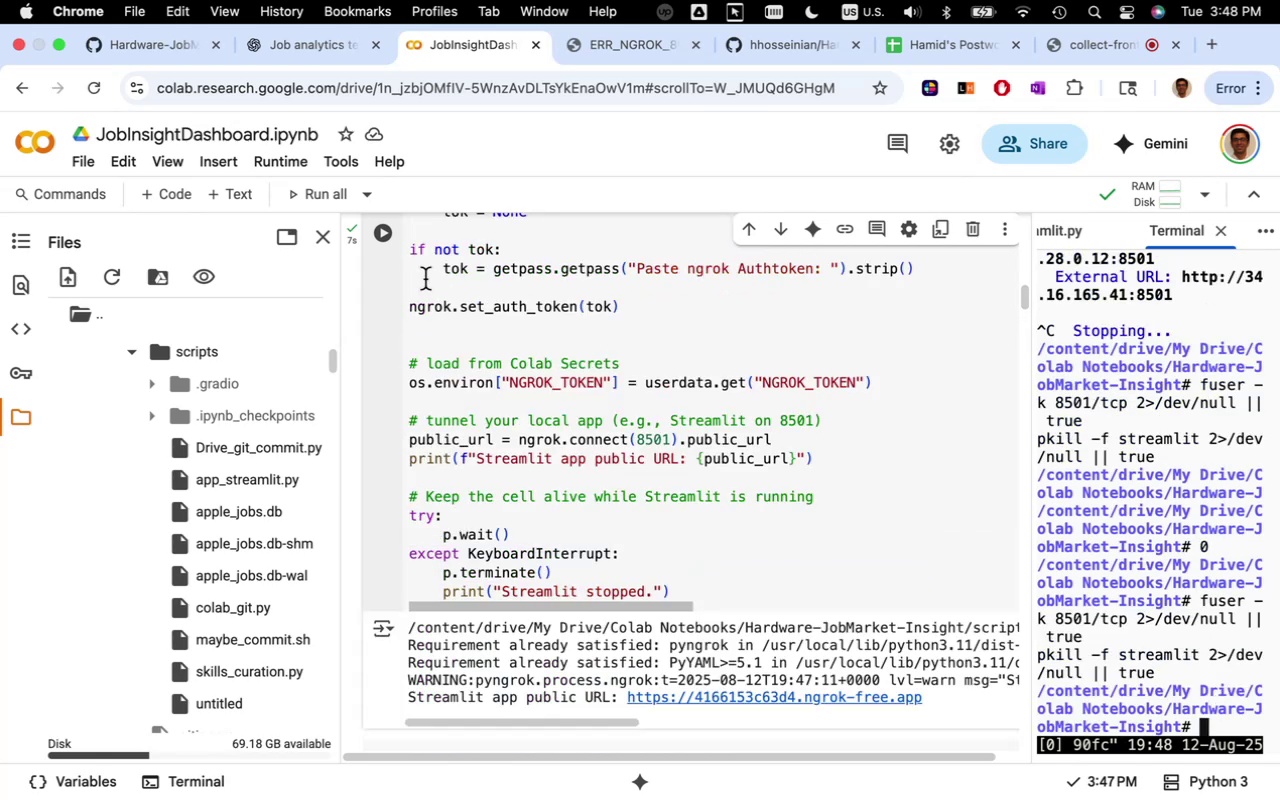 
mouse_move([415, 261])
 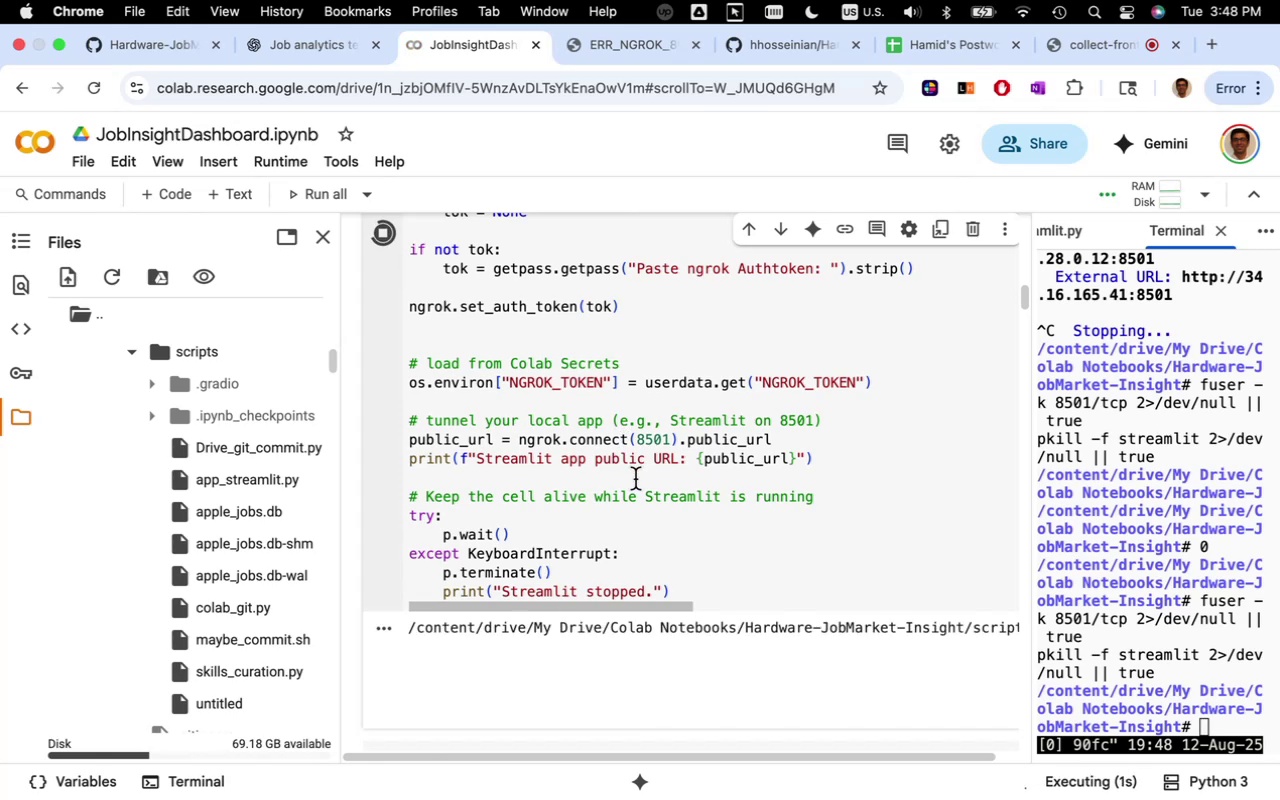 
scroll: coordinate [635, 483], scroll_direction: down, amount: 5.0
 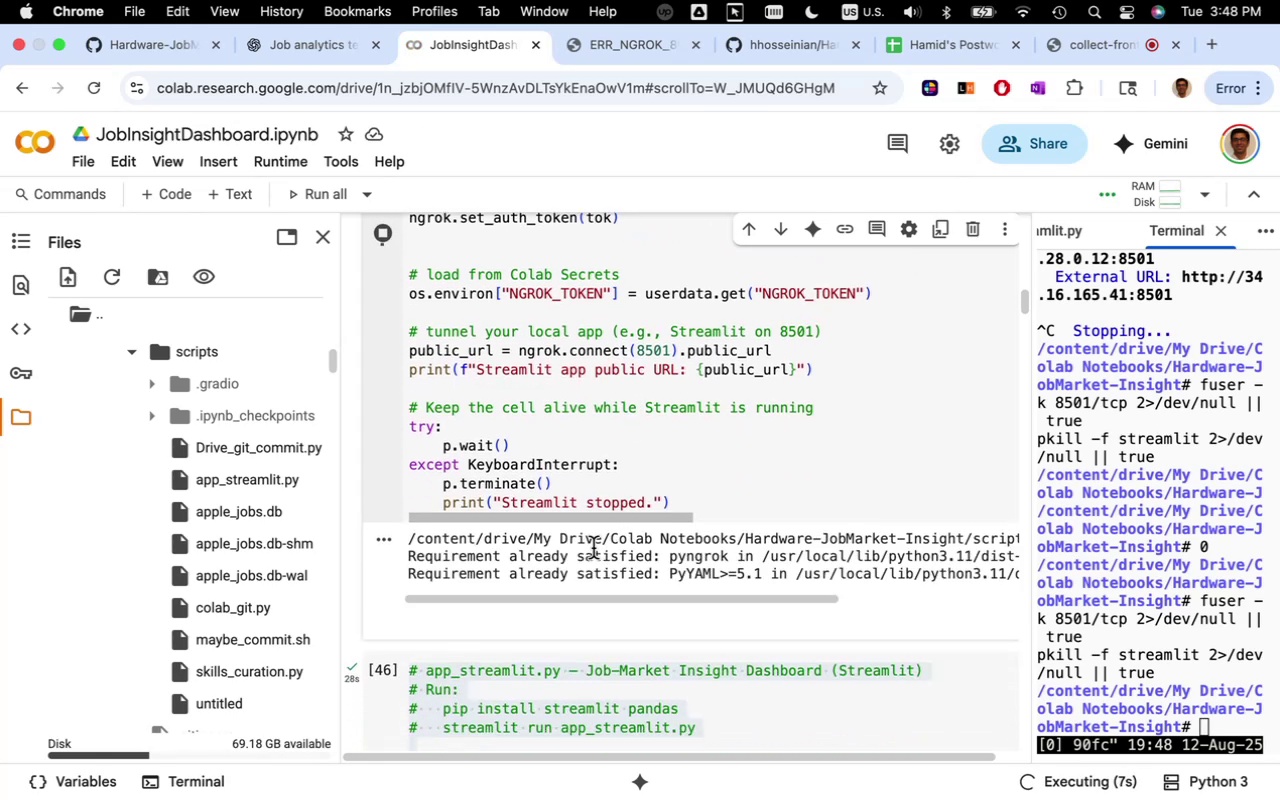 
wait(6.51)
 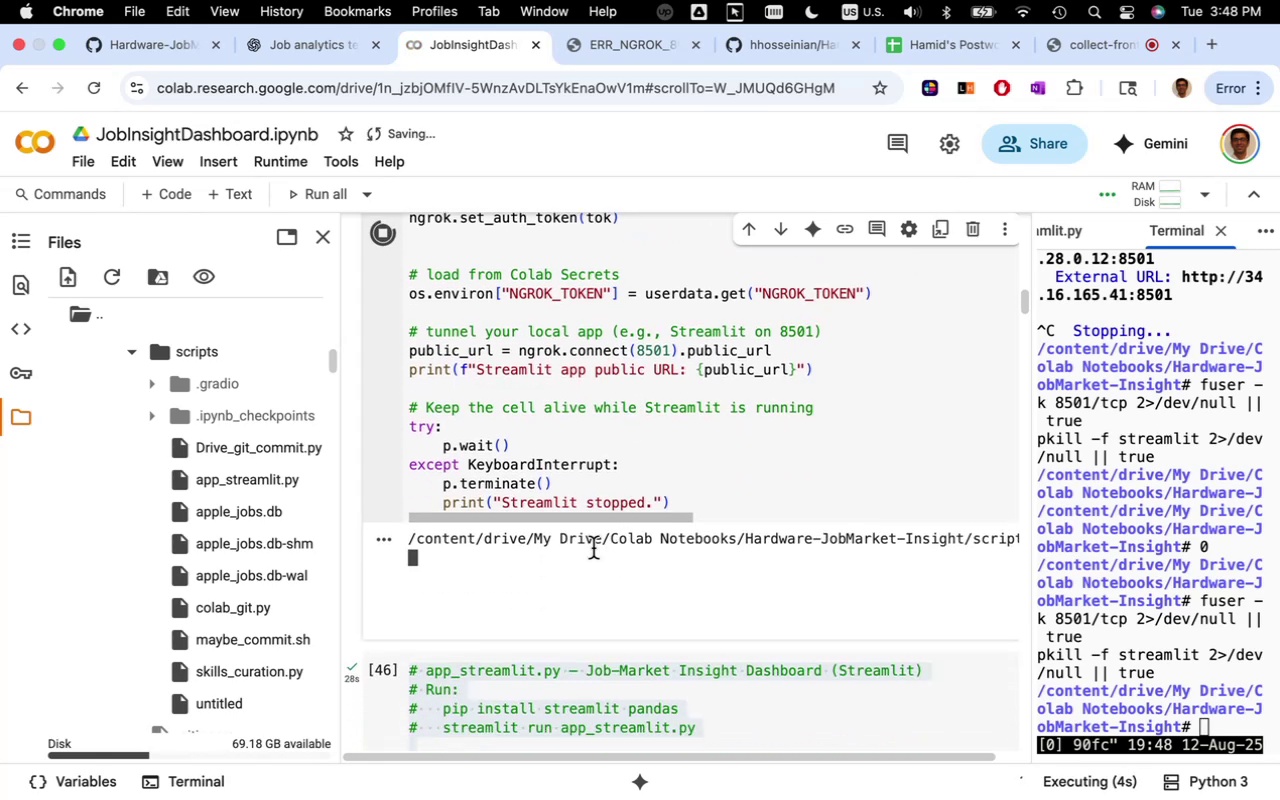 
scroll: coordinate [593, 549], scroll_direction: down, amount: 4.0
 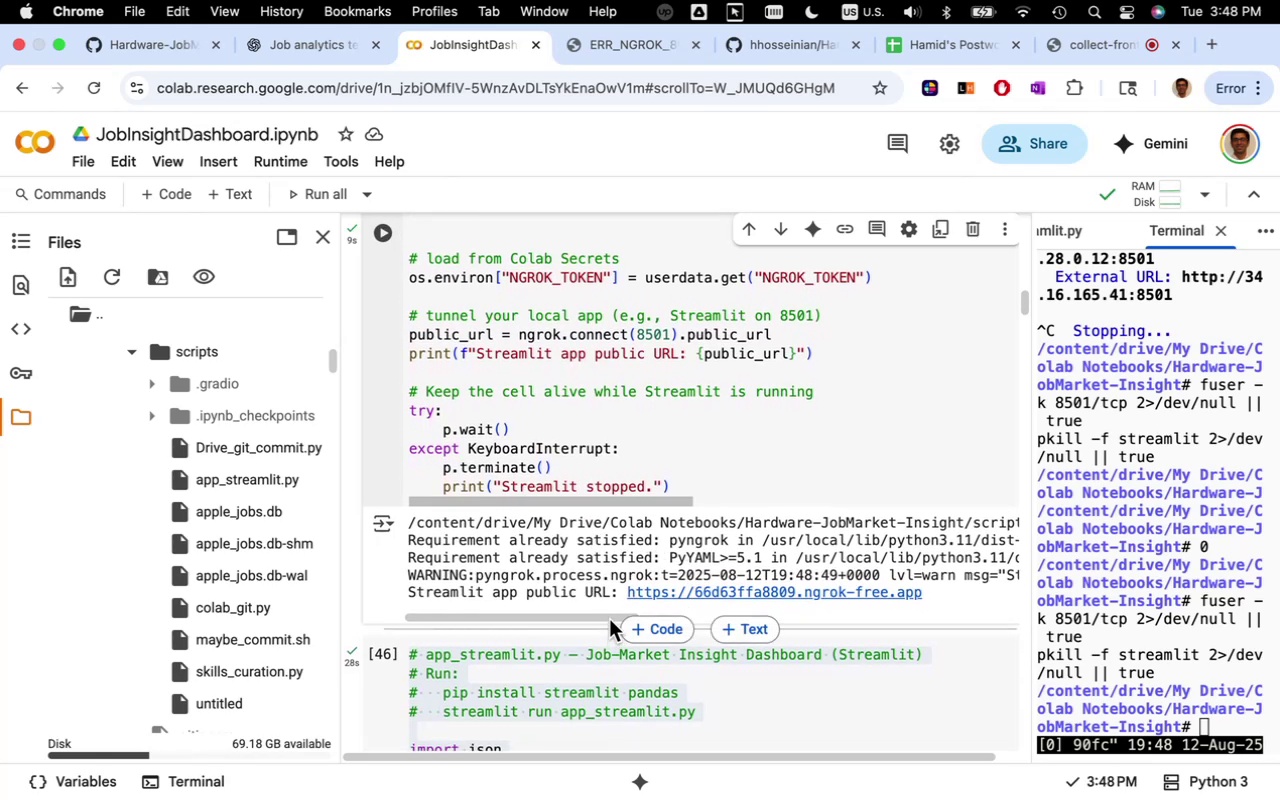 
left_click_drag(start_coordinate=[609, 616], to_coordinate=[1014, 619])
 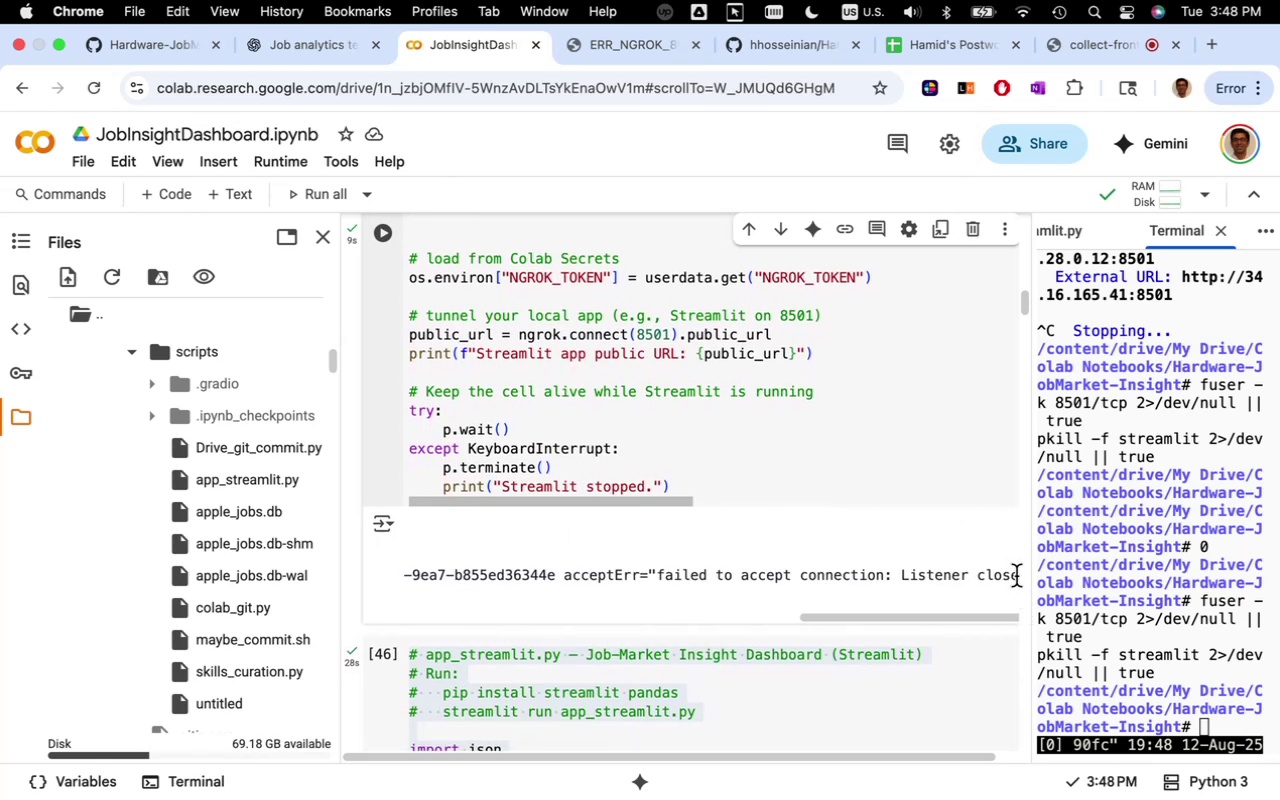 
left_click_drag(start_coordinate=[1016, 576], to_coordinate=[407, 579])
 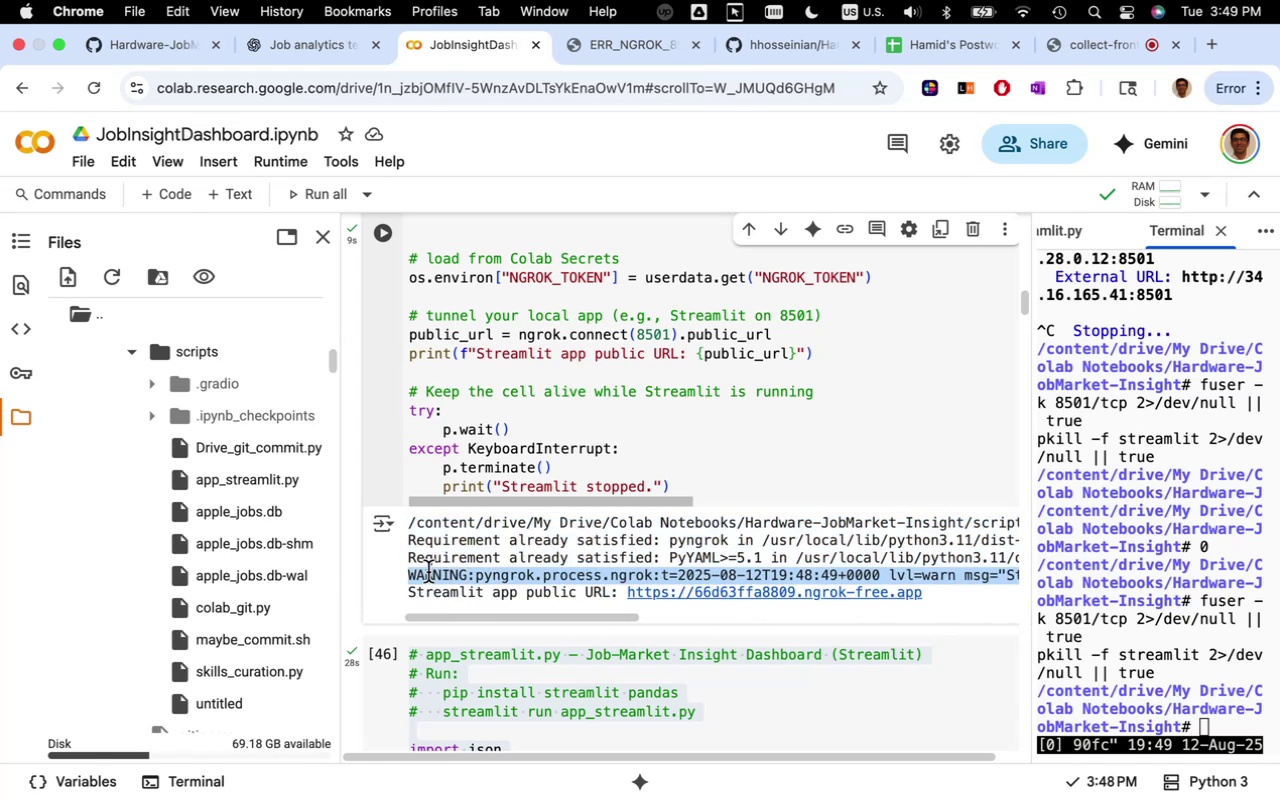 
key(Meta+CommandLeft)
 